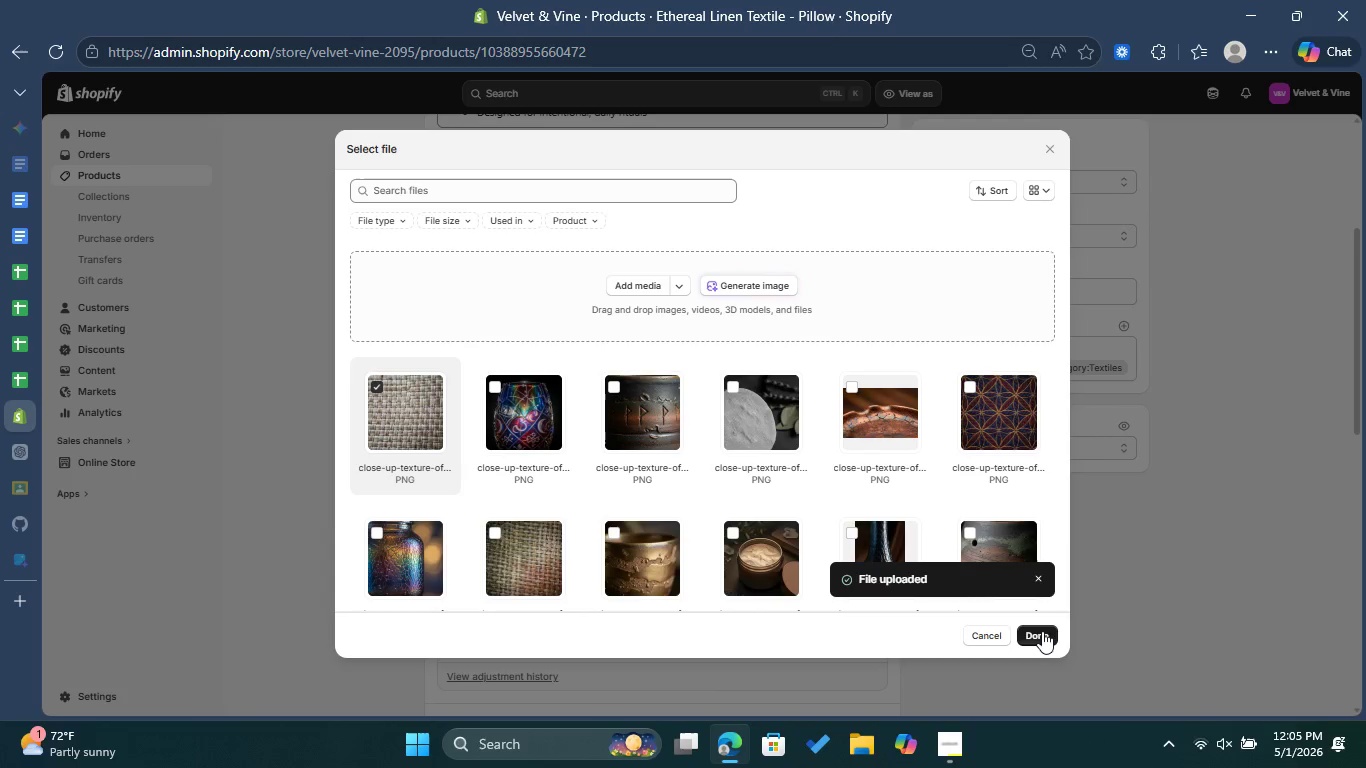 
left_click([1041, 628])
 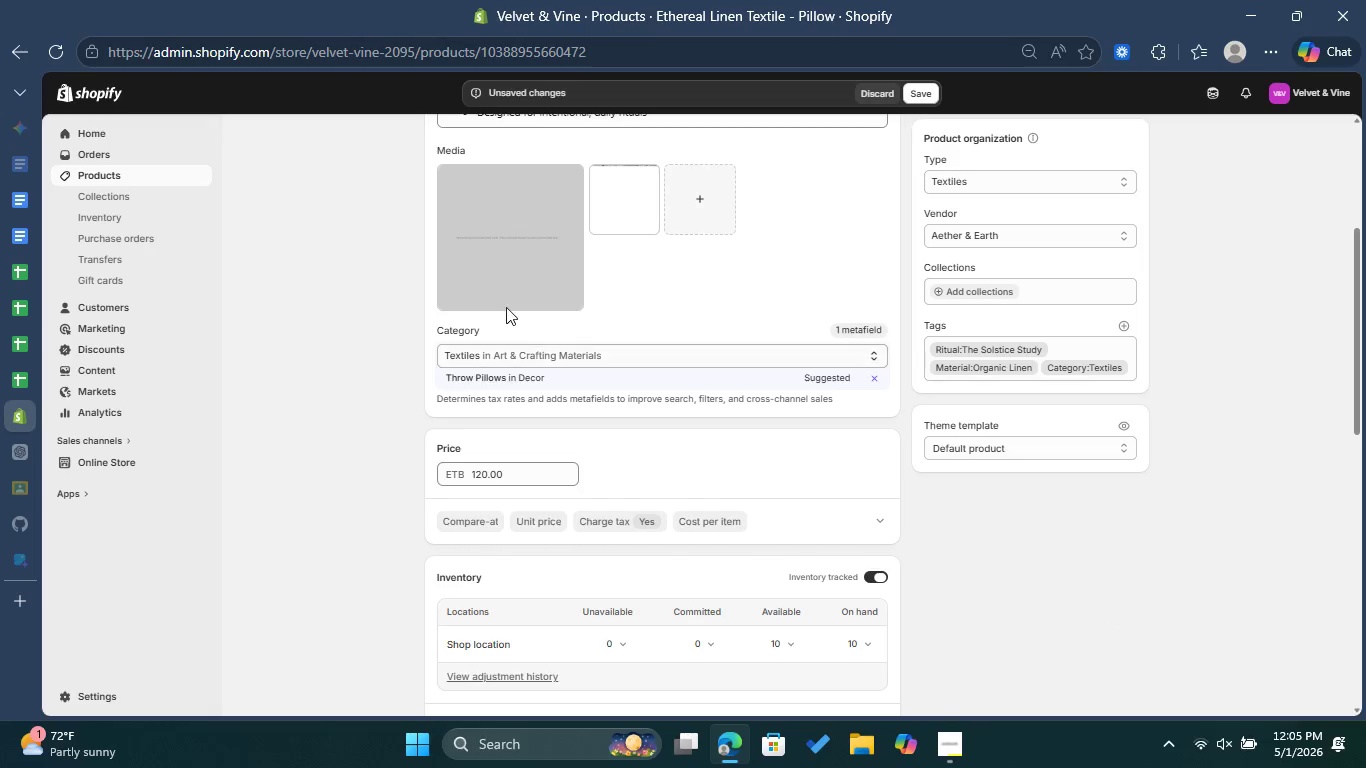 
mouse_move([462, 177])
 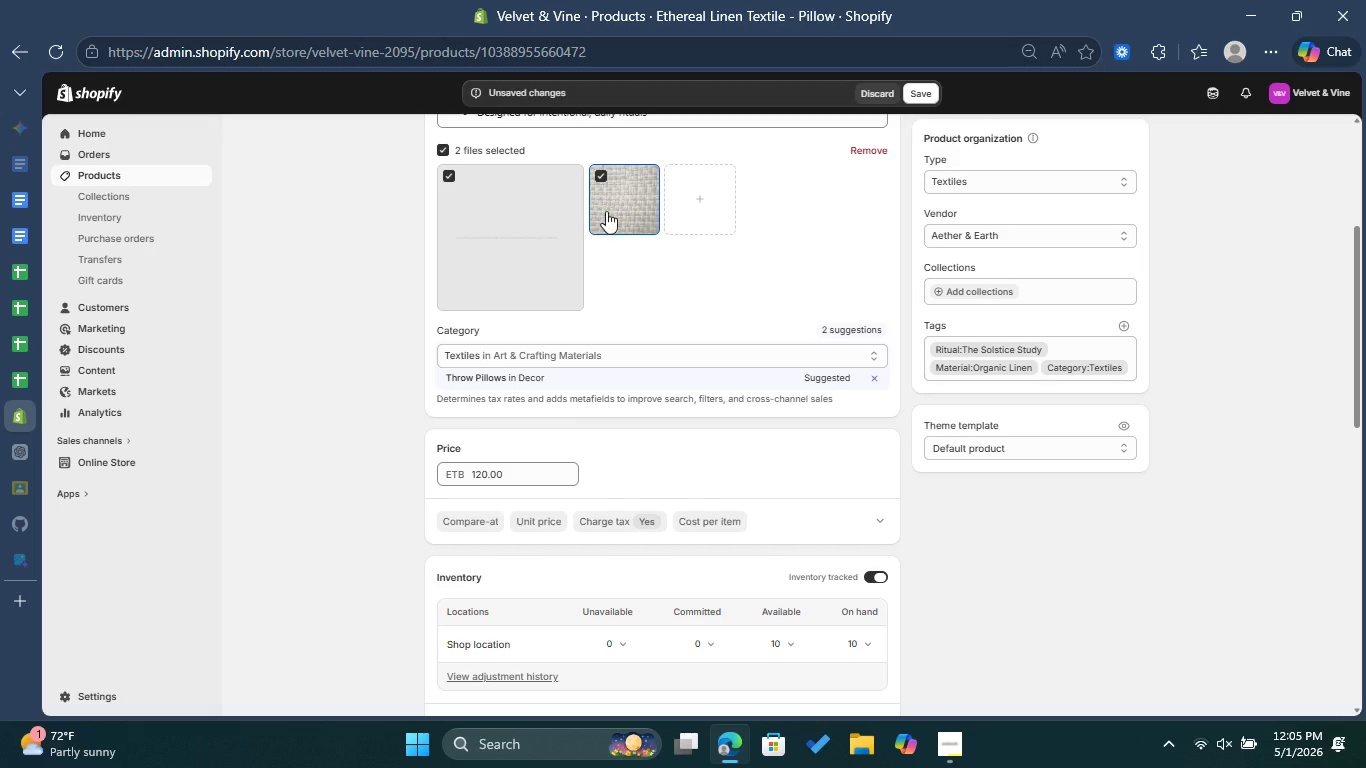 
left_click([603, 172])
 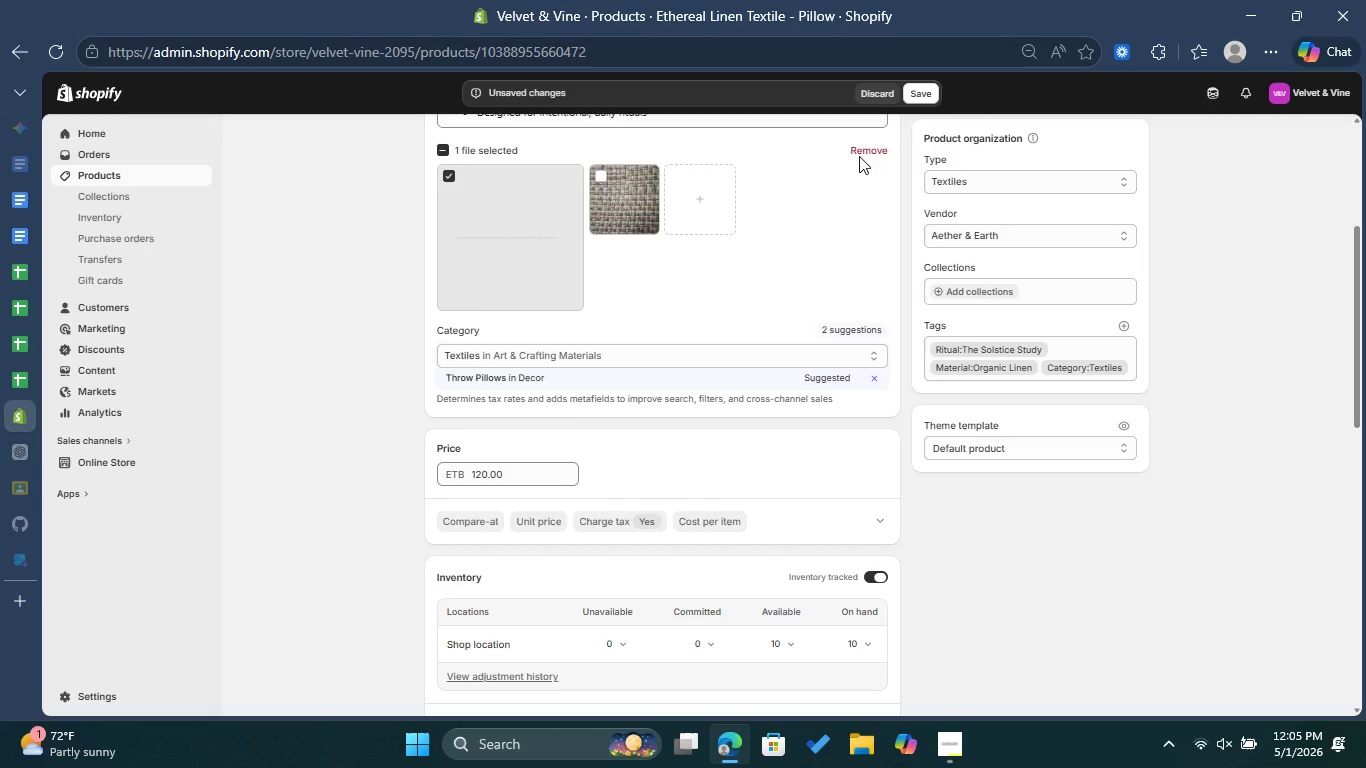 
left_click([867, 148])
 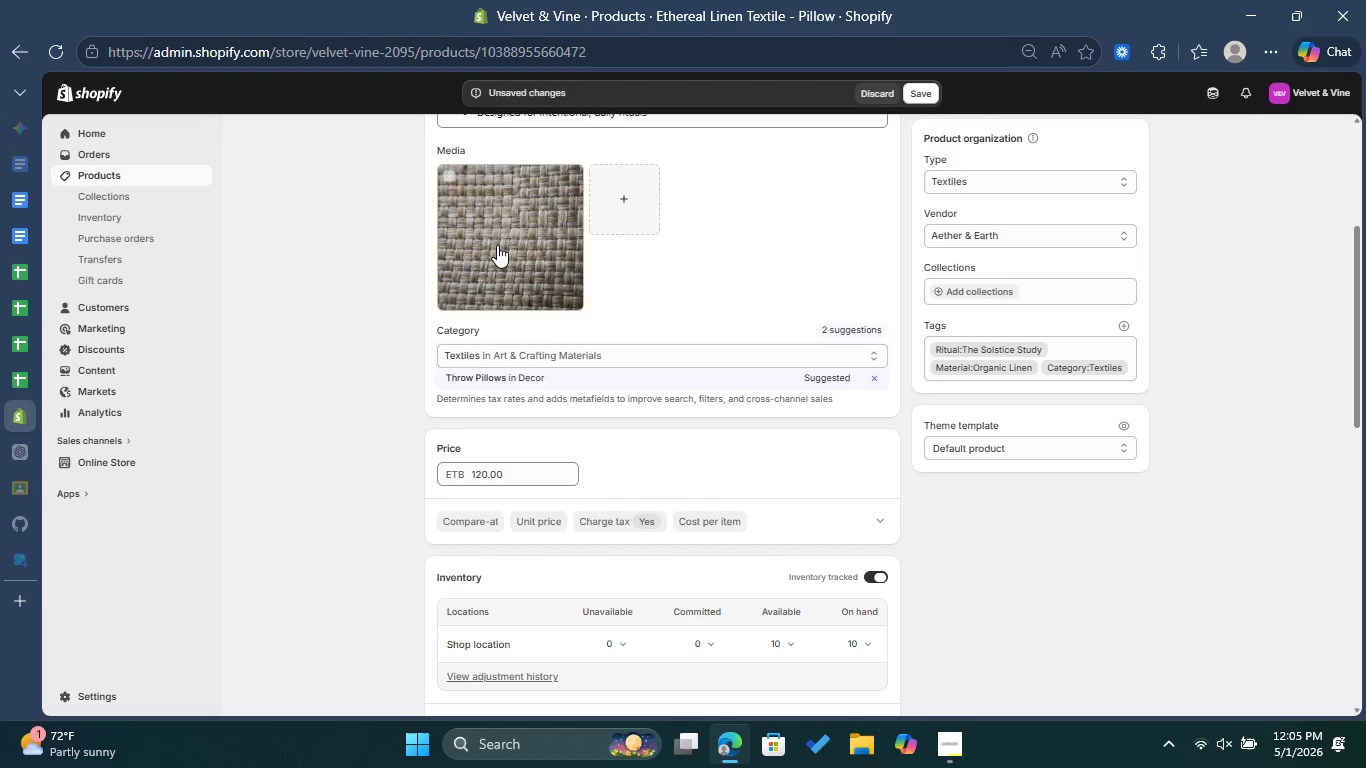 
left_click([483, 239])
 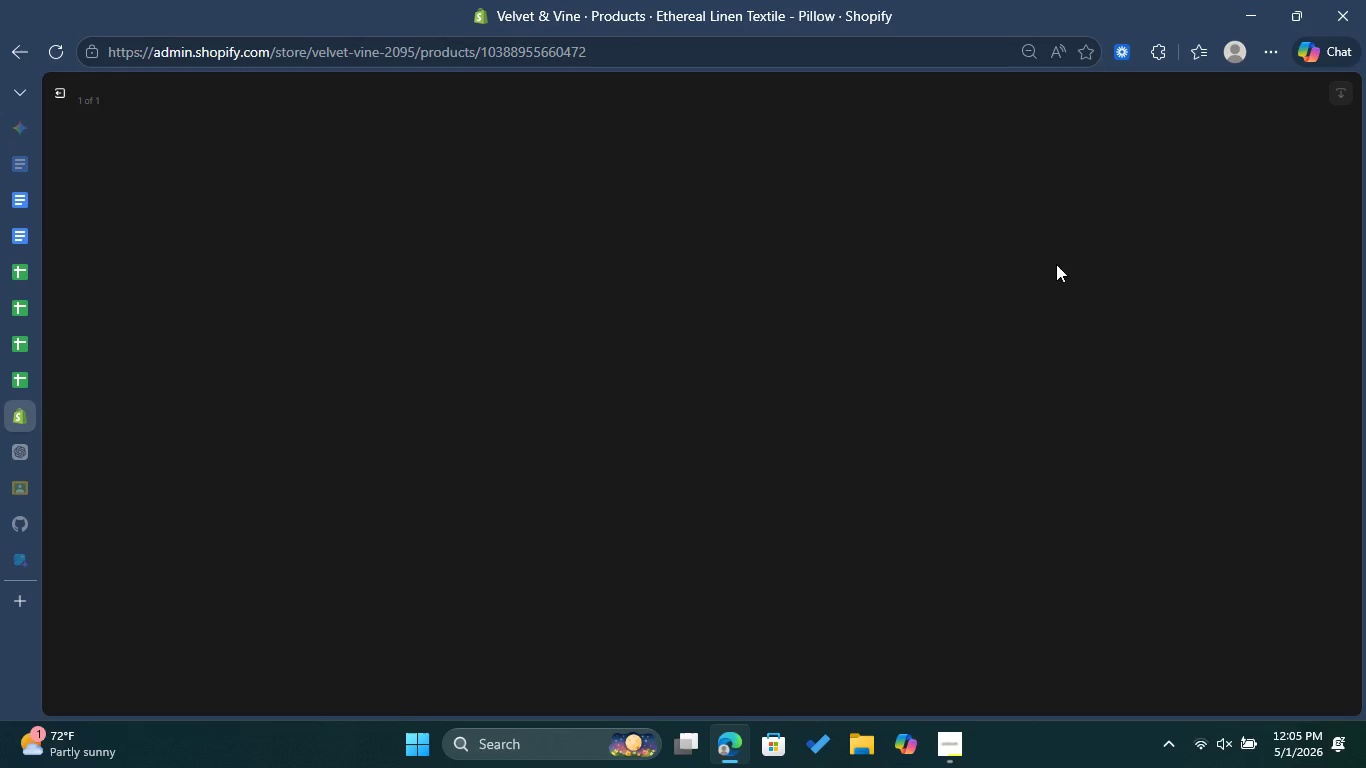 
wait(7.31)
 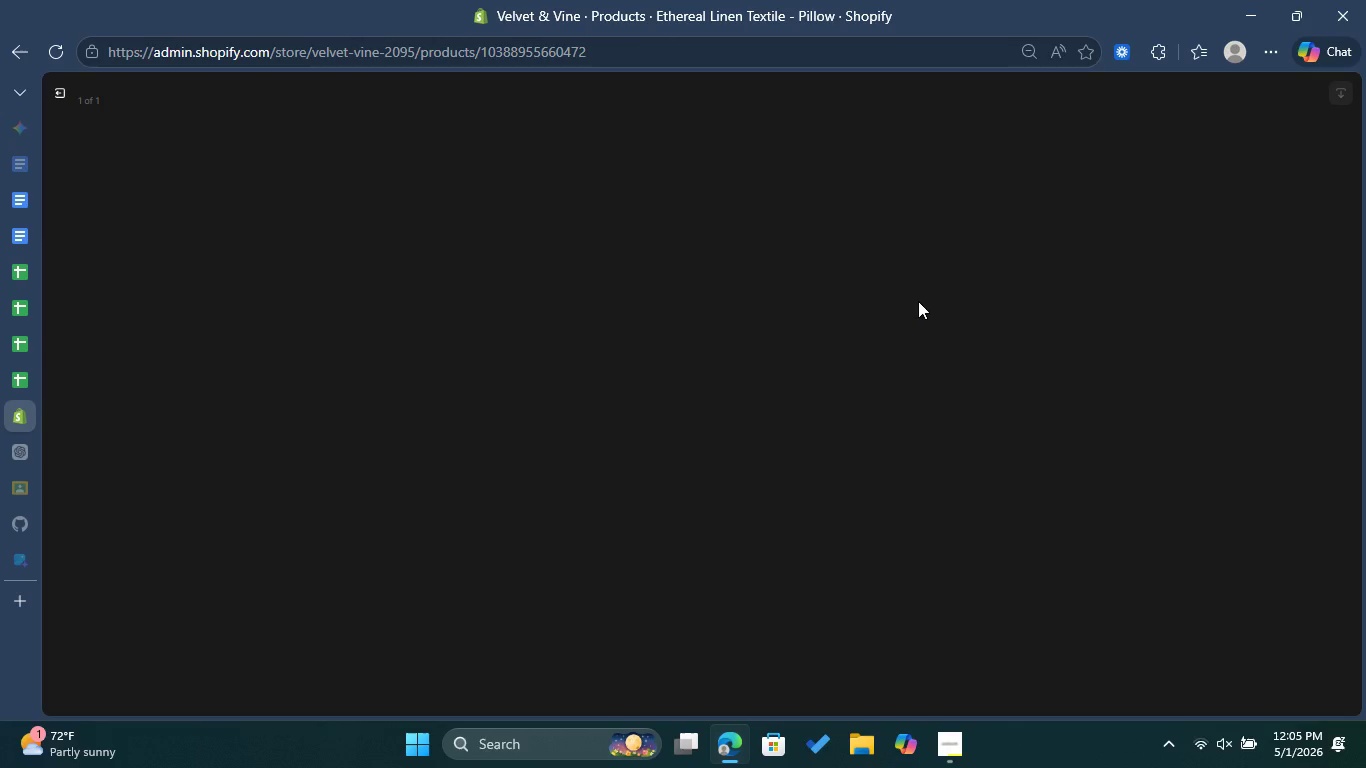 
mouse_move([1200, 216])
 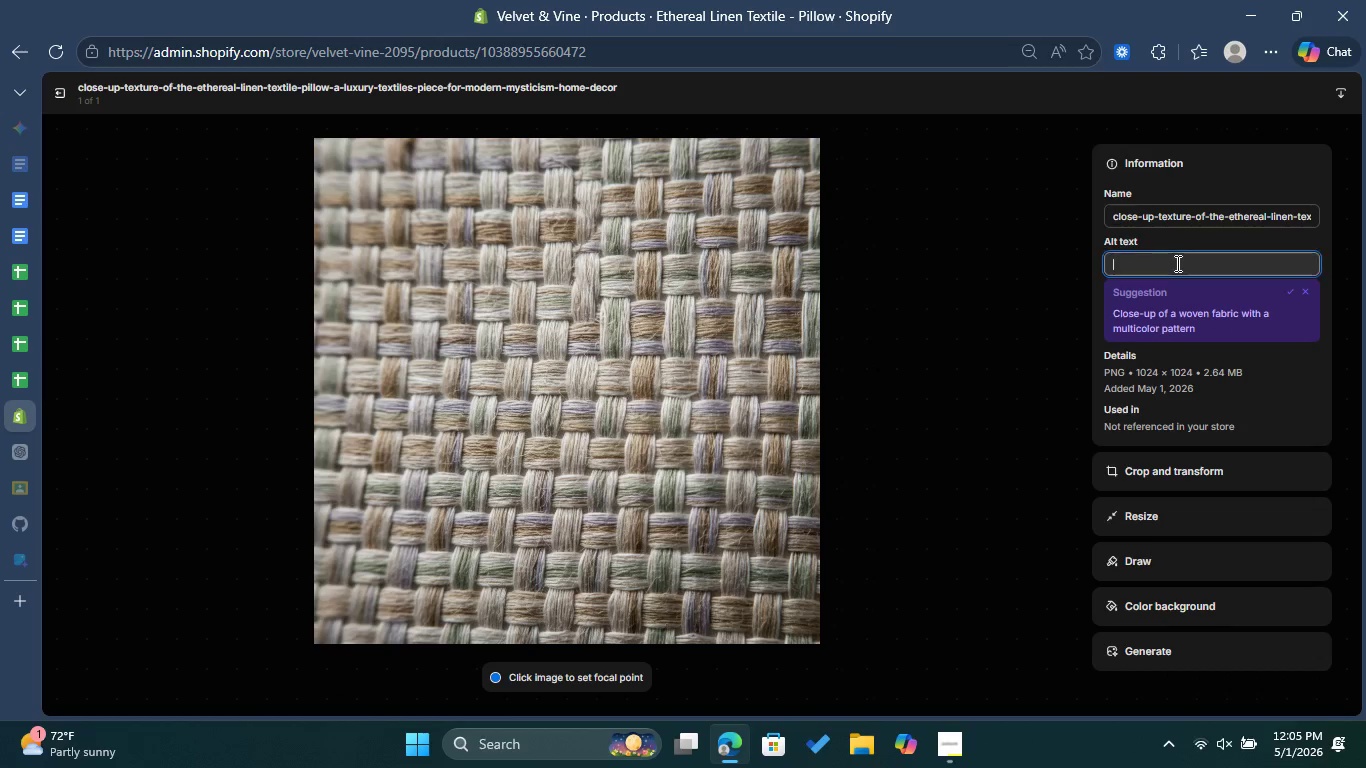 
left_click([1176, 263])
 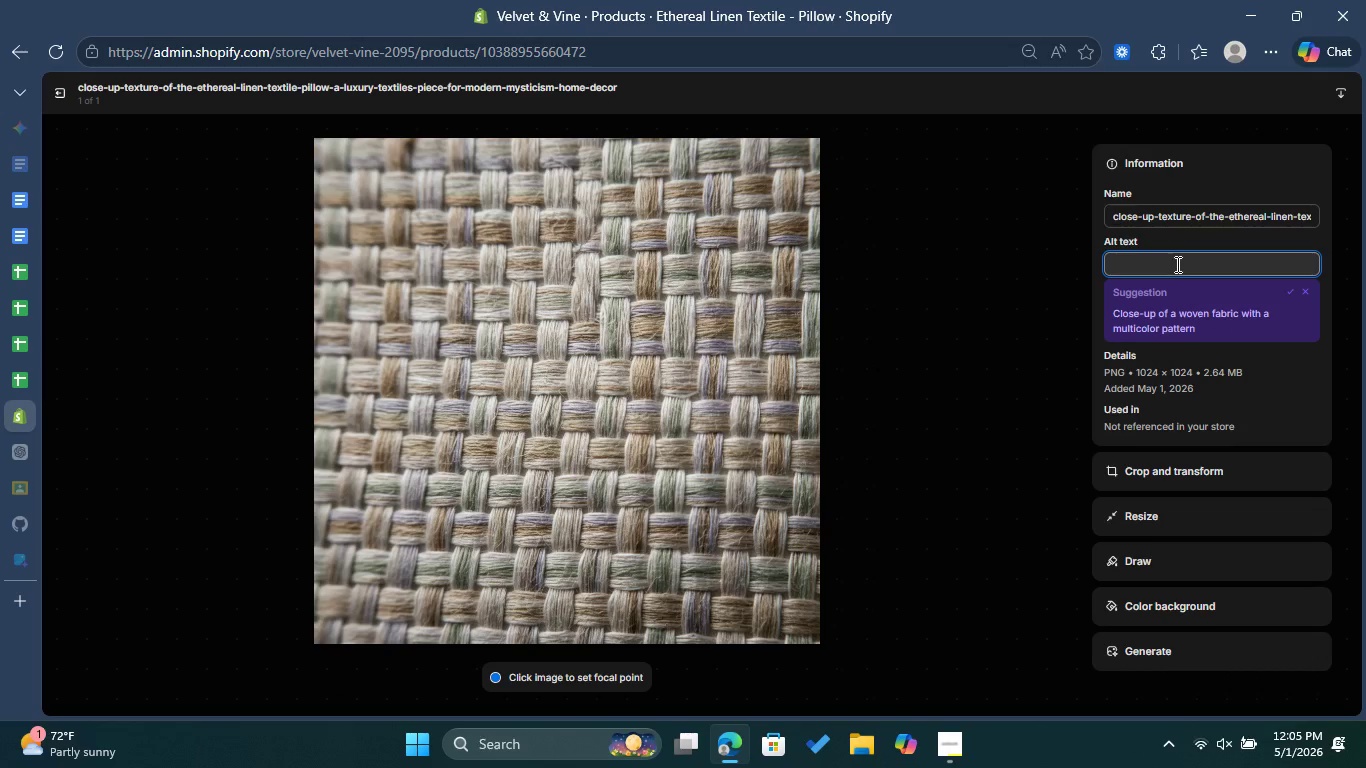 
key(Control+ControlLeft)
 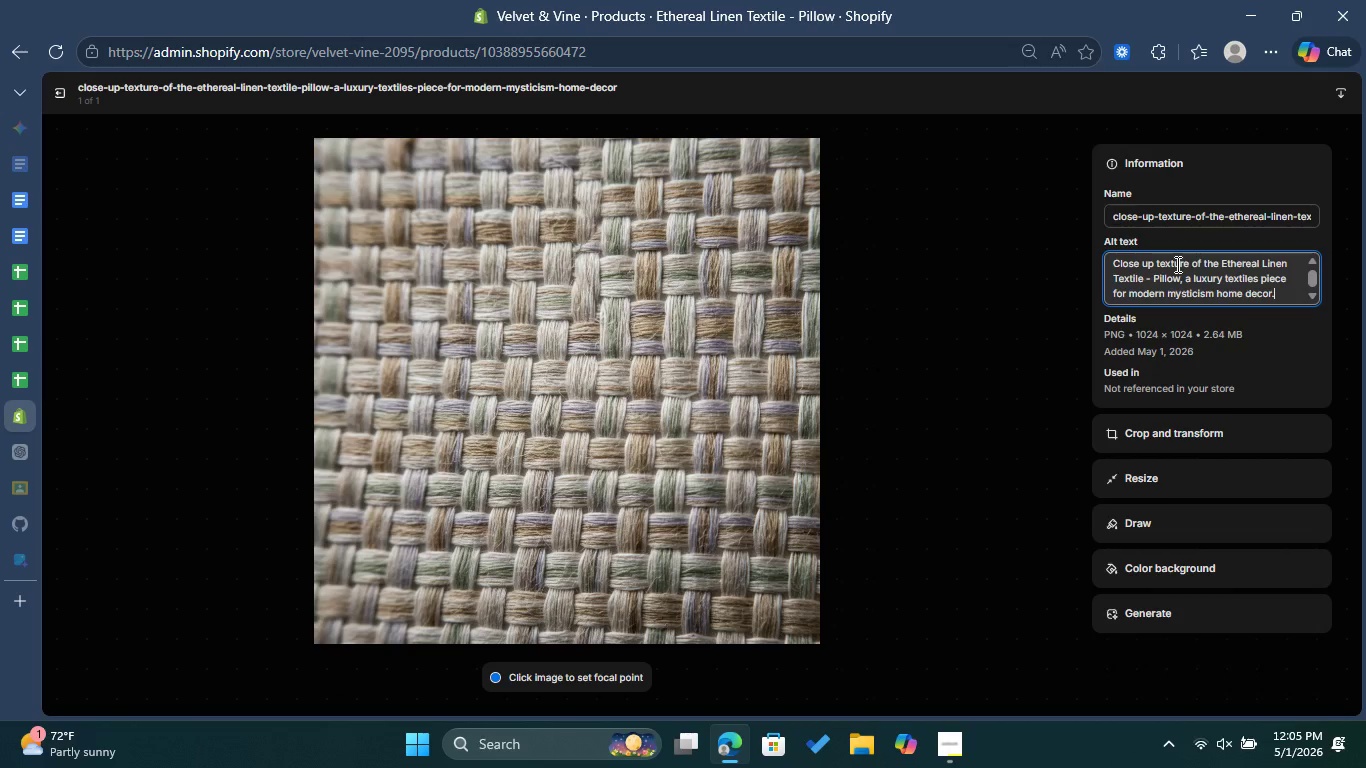 
key(Control+V)
 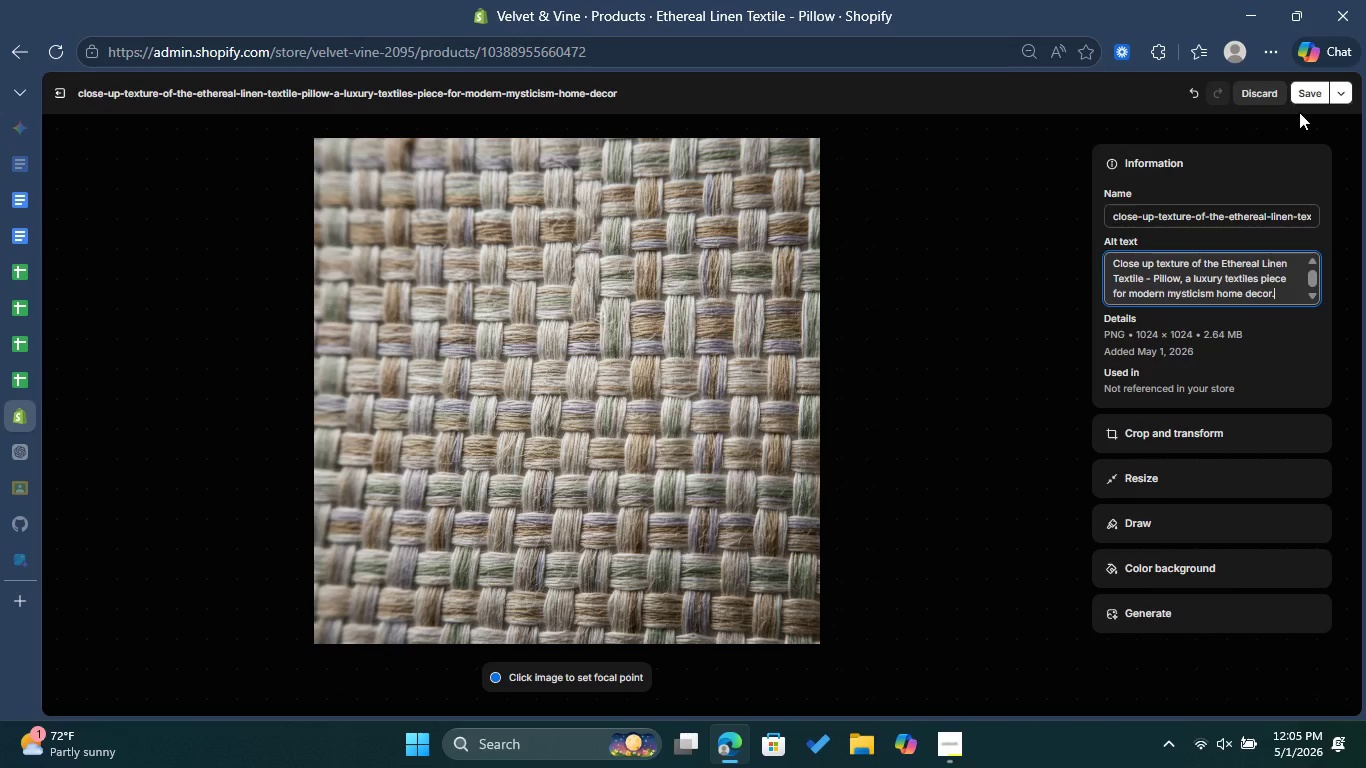 
left_click([1308, 97])
 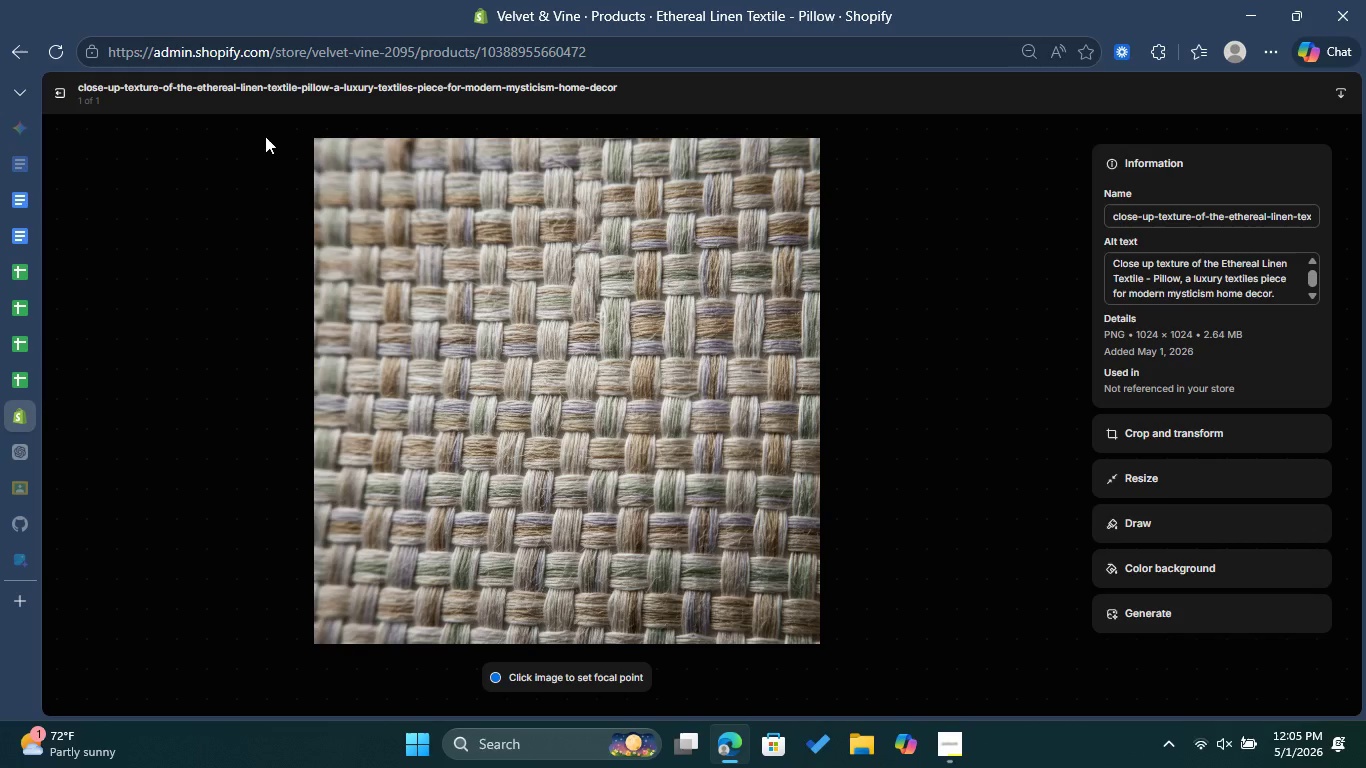 
left_click([66, 102])
 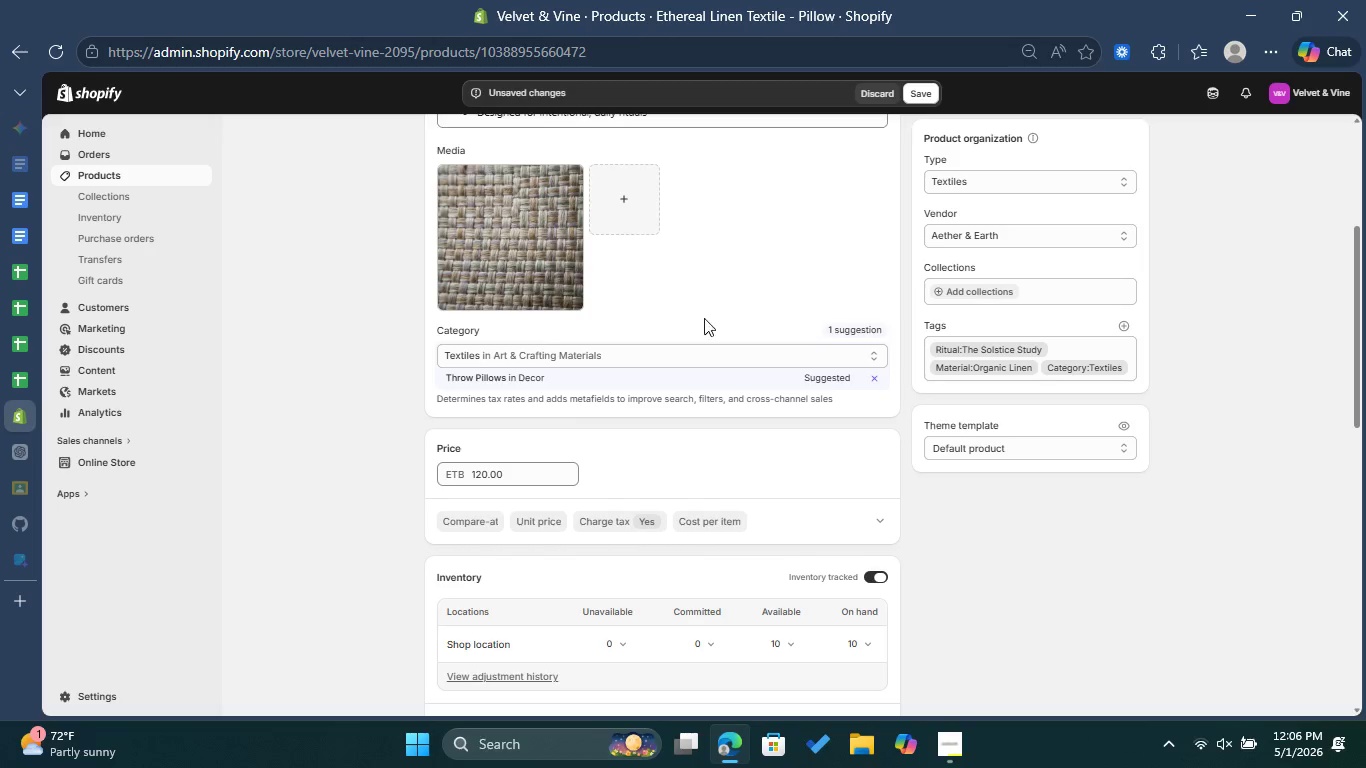 
wait(6.08)
 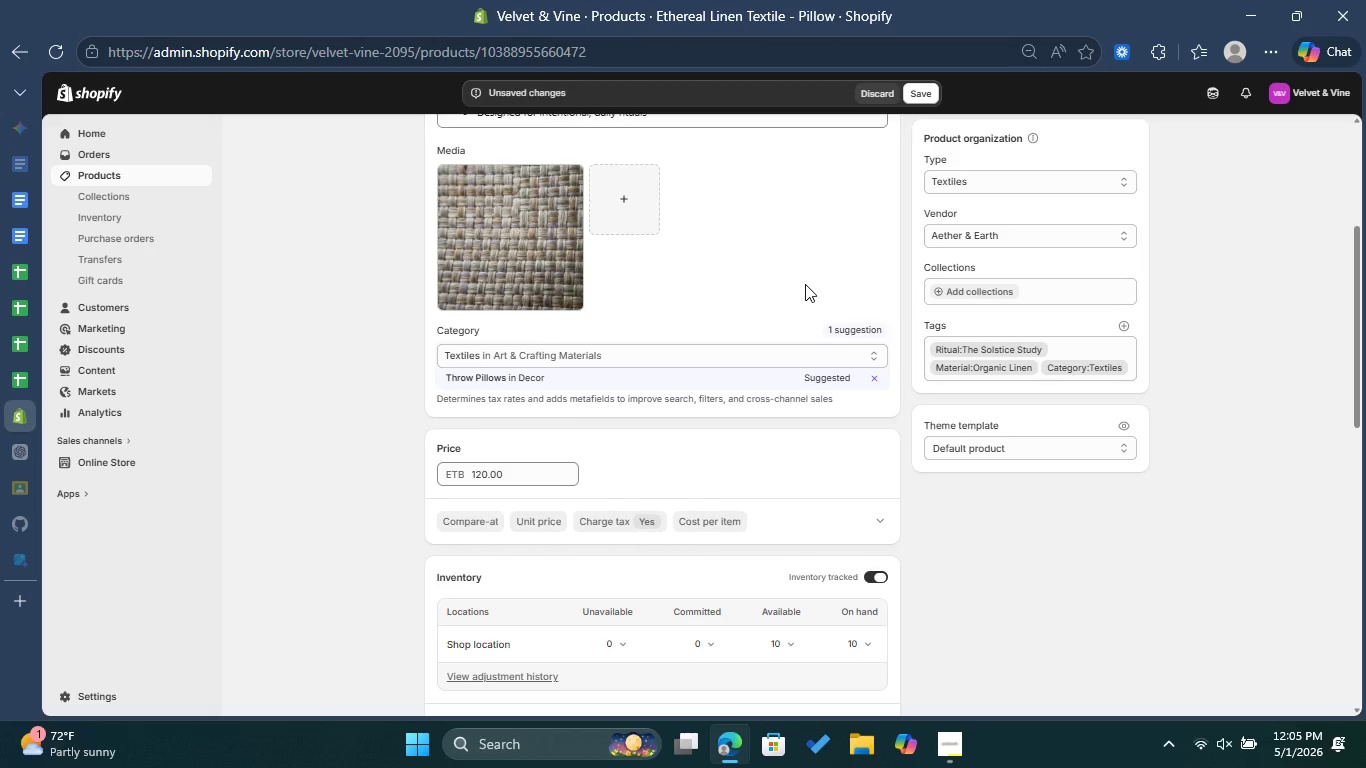 
left_click([21, 318])
 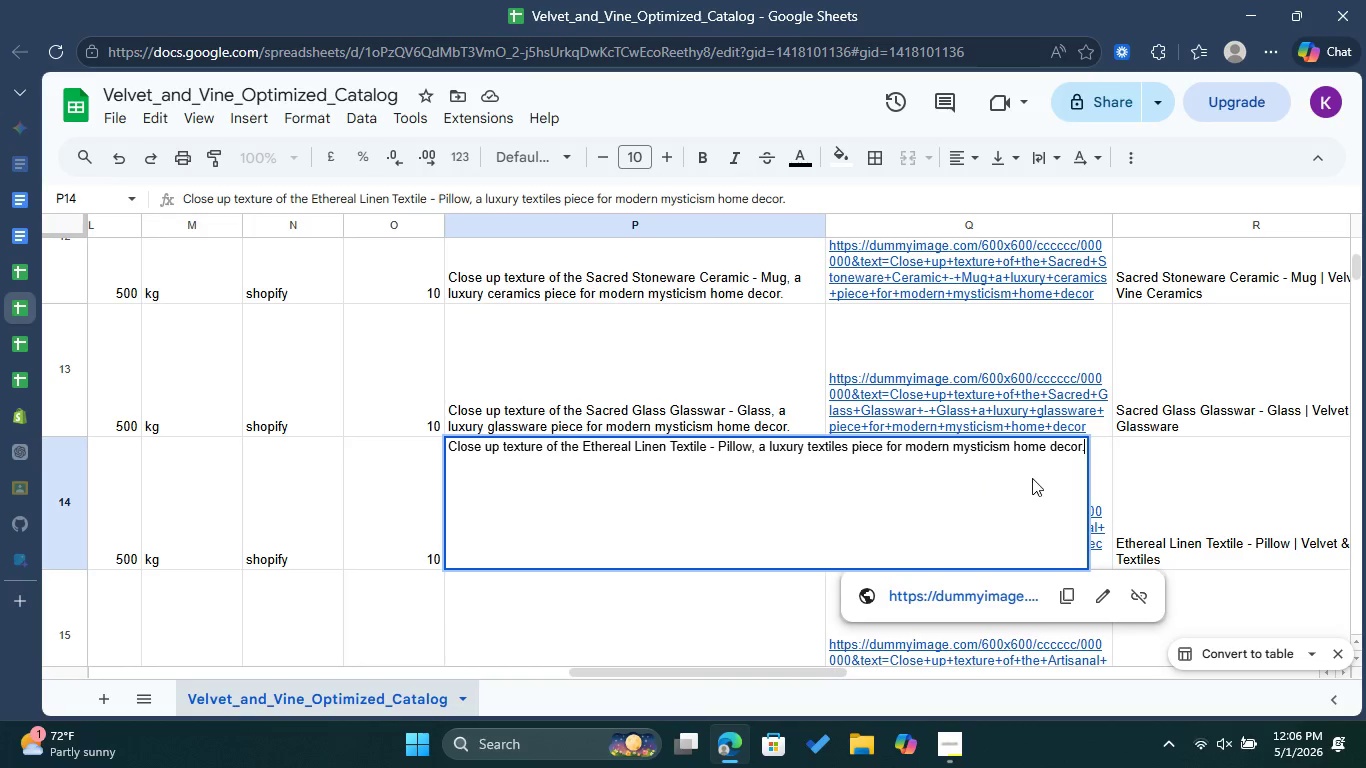 
left_click([1232, 484])
 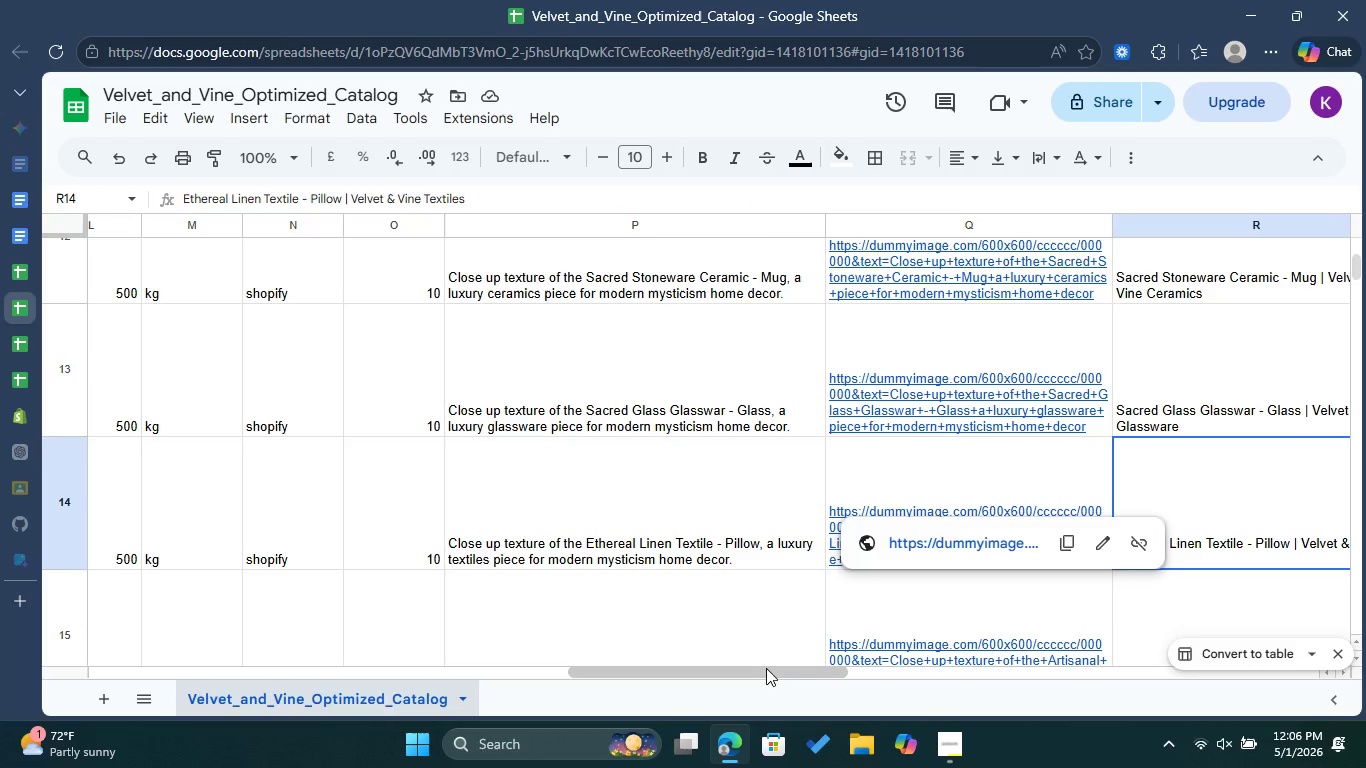 
left_click_drag(start_coordinate=[757, 666], to_coordinate=[837, 670])
 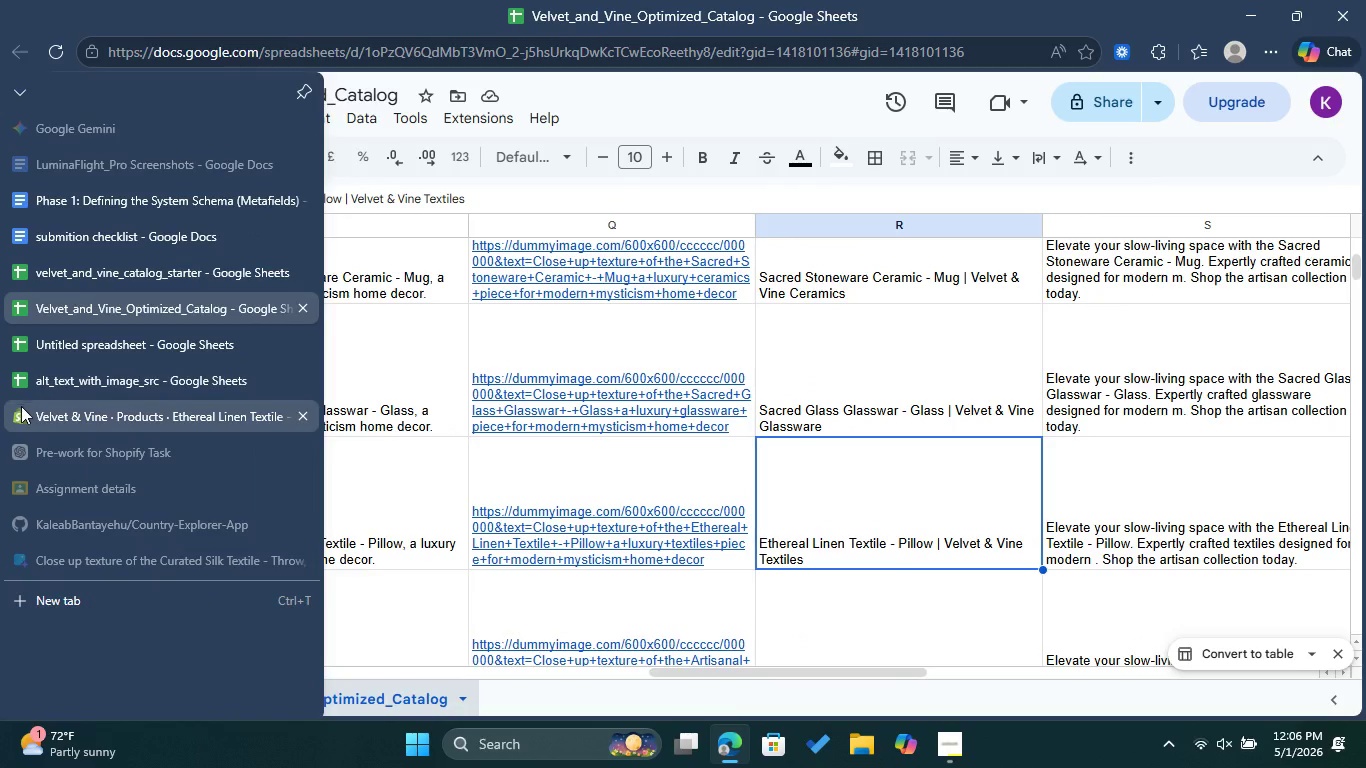 
left_click([23, 408])
 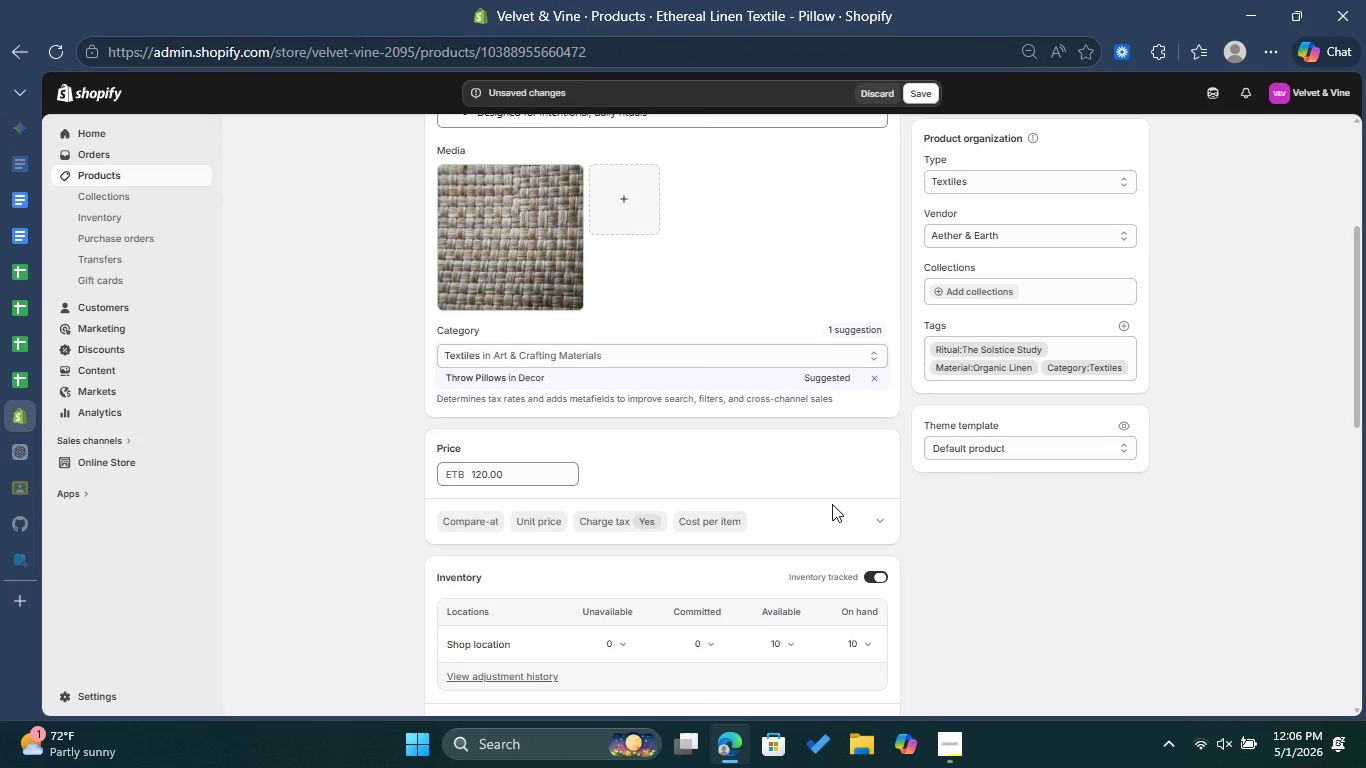 
scroll: coordinate [865, 507], scroll_direction: down, amount: 3.0
 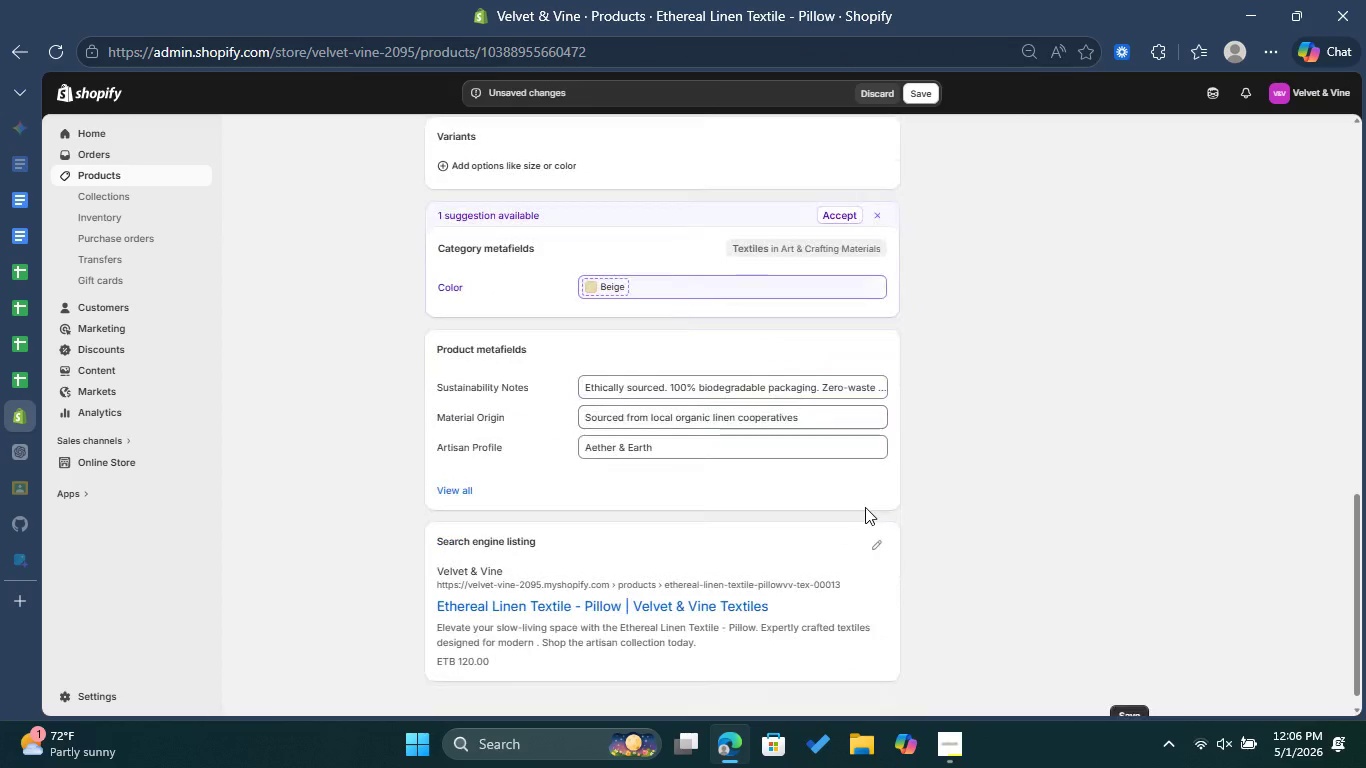 
left_click([883, 541])
 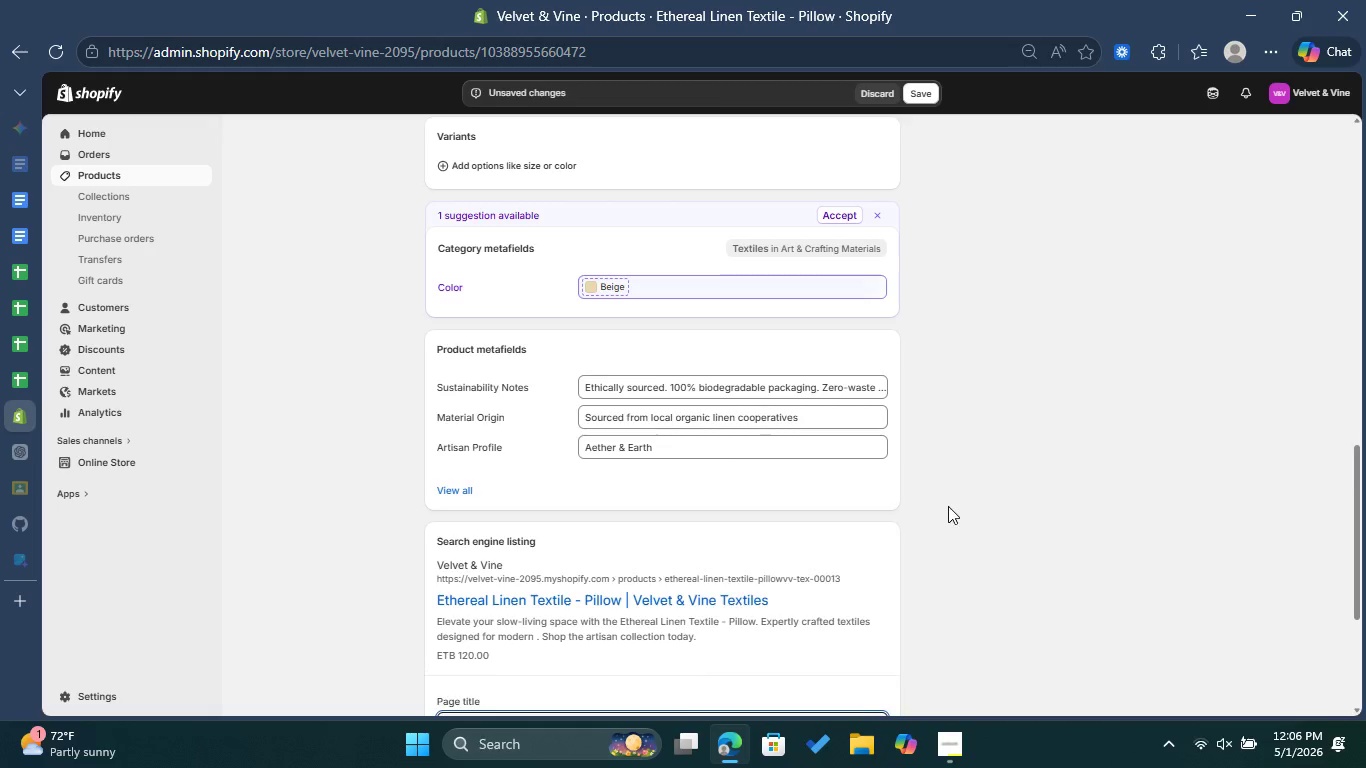 
scroll: coordinate [956, 502], scroll_direction: down, amount: 3.0
 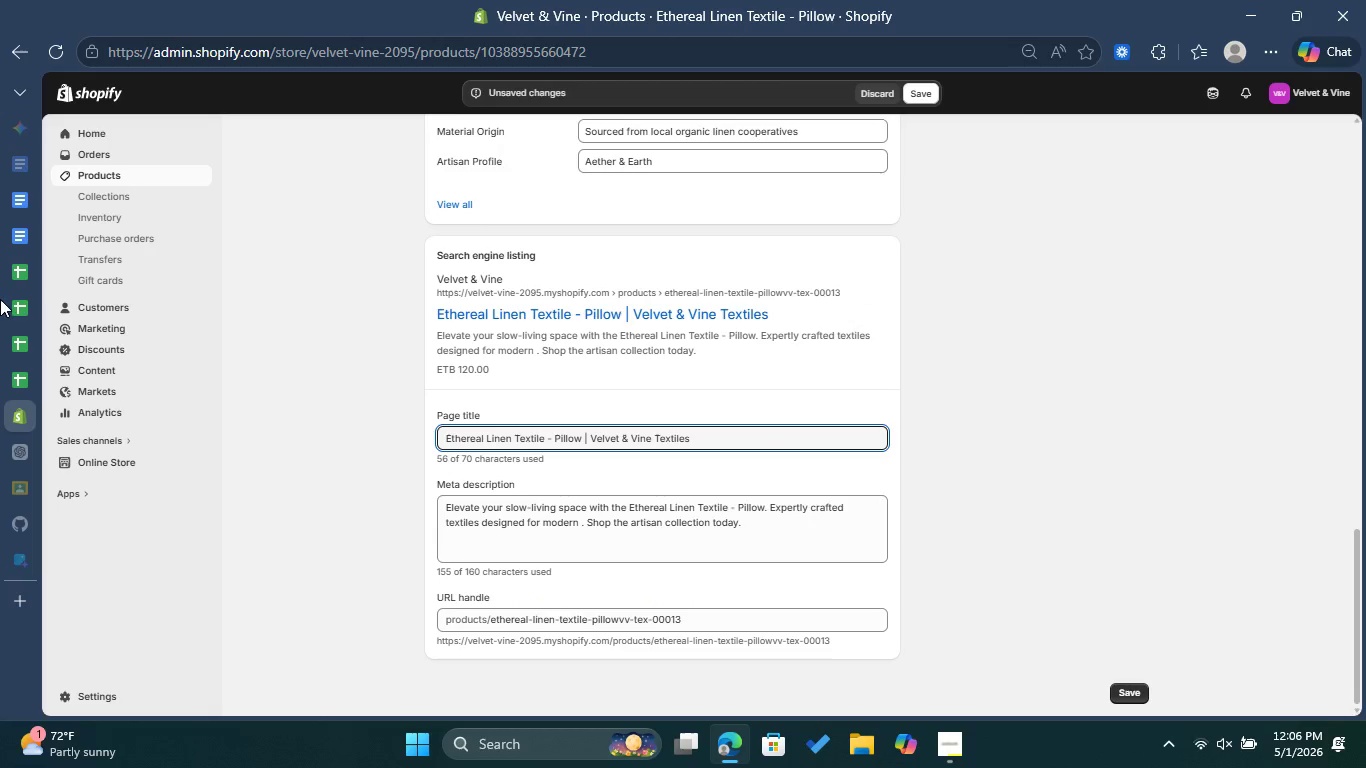 
left_click([16, 298])
 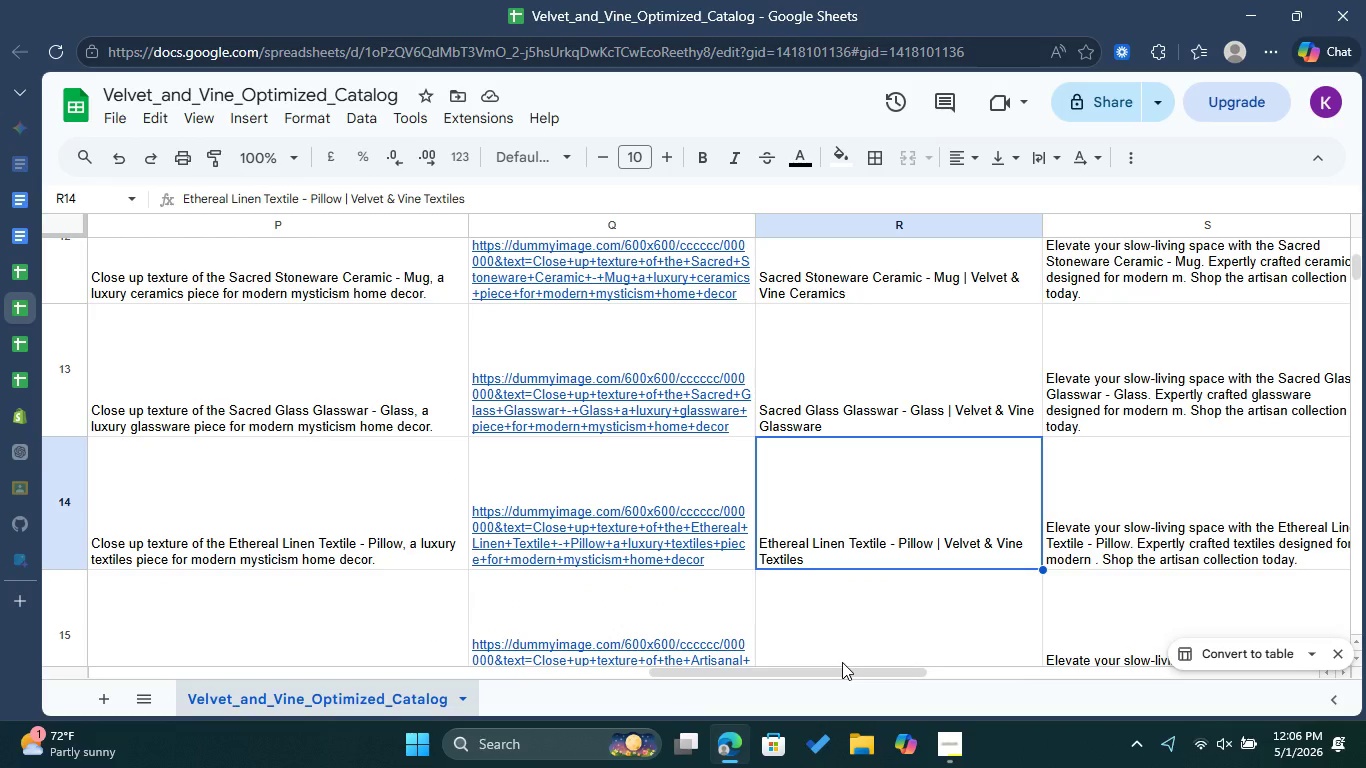 
left_click_drag(start_coordinate=[848, 668], to_coordinate=[926, 672])
 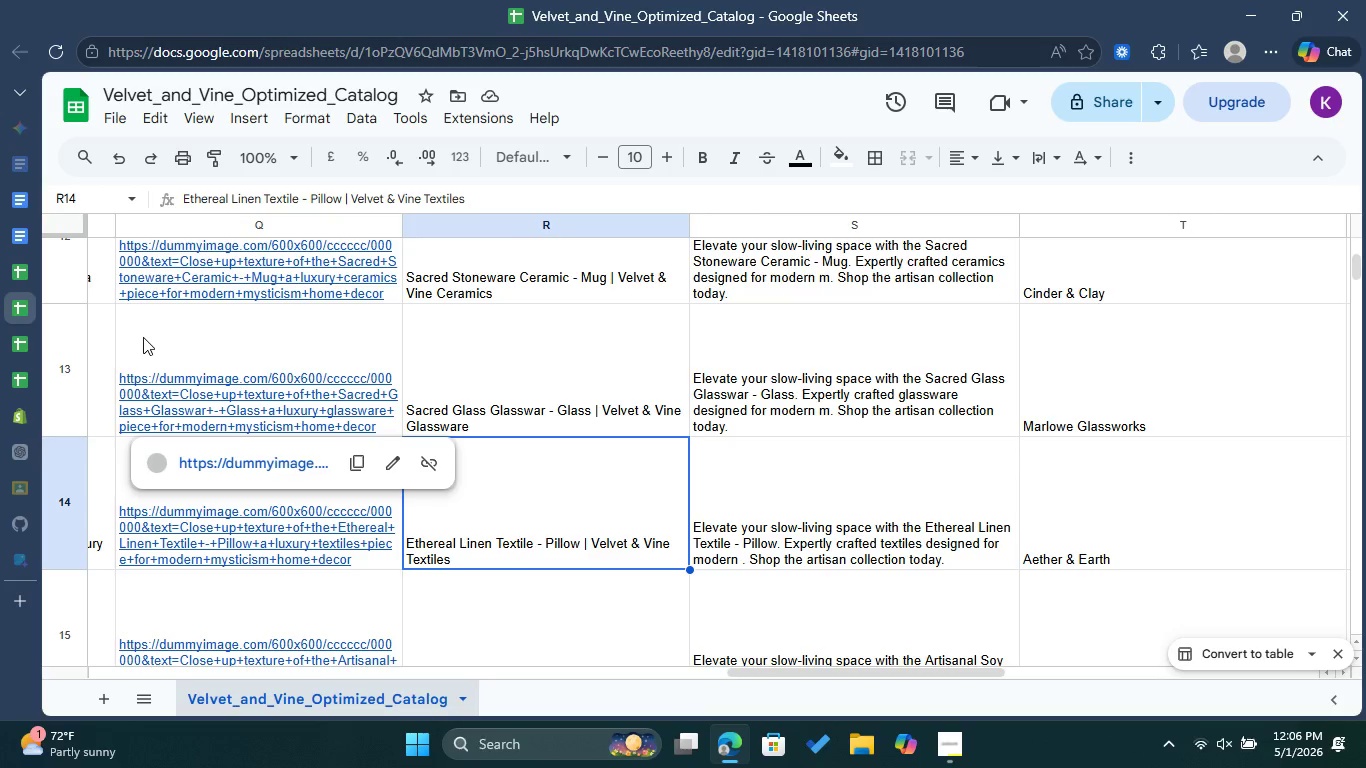 
wait(7.06)
 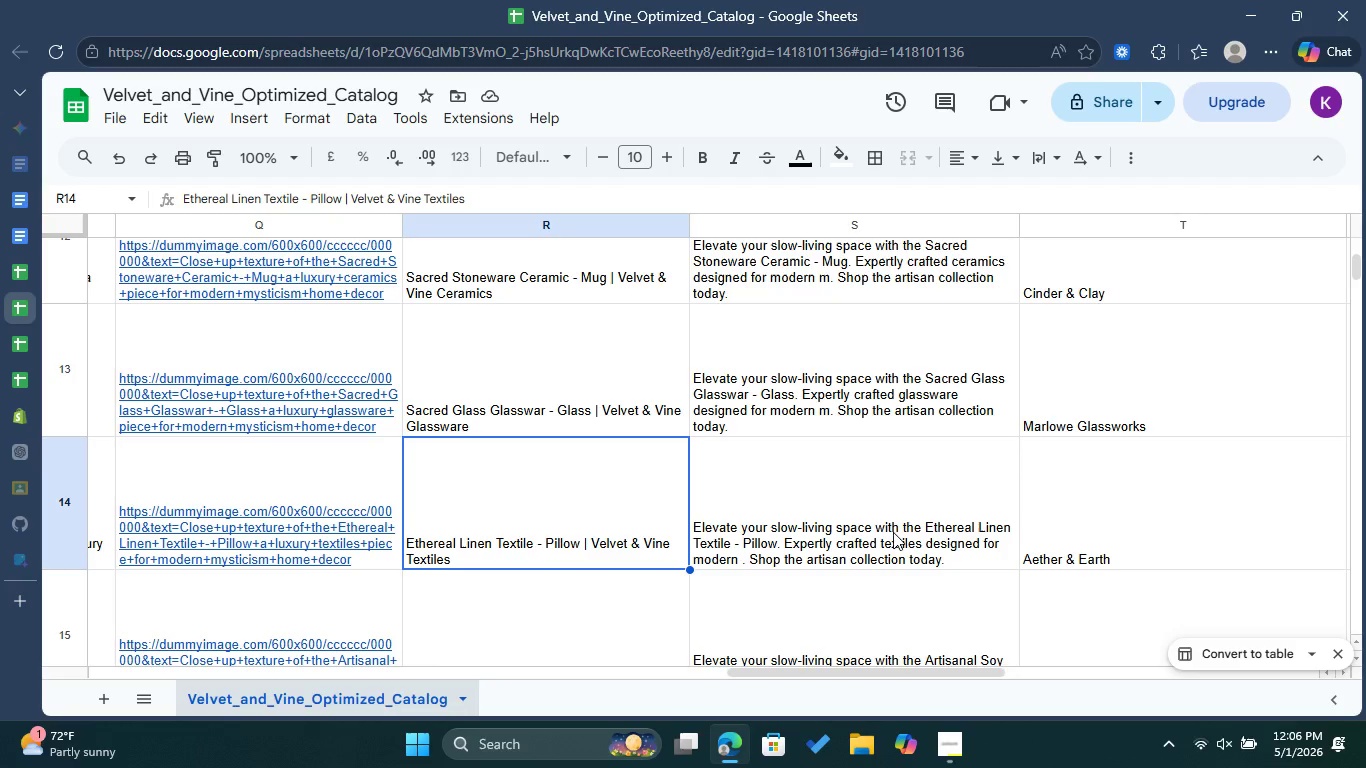 
left_click([13, 416])
 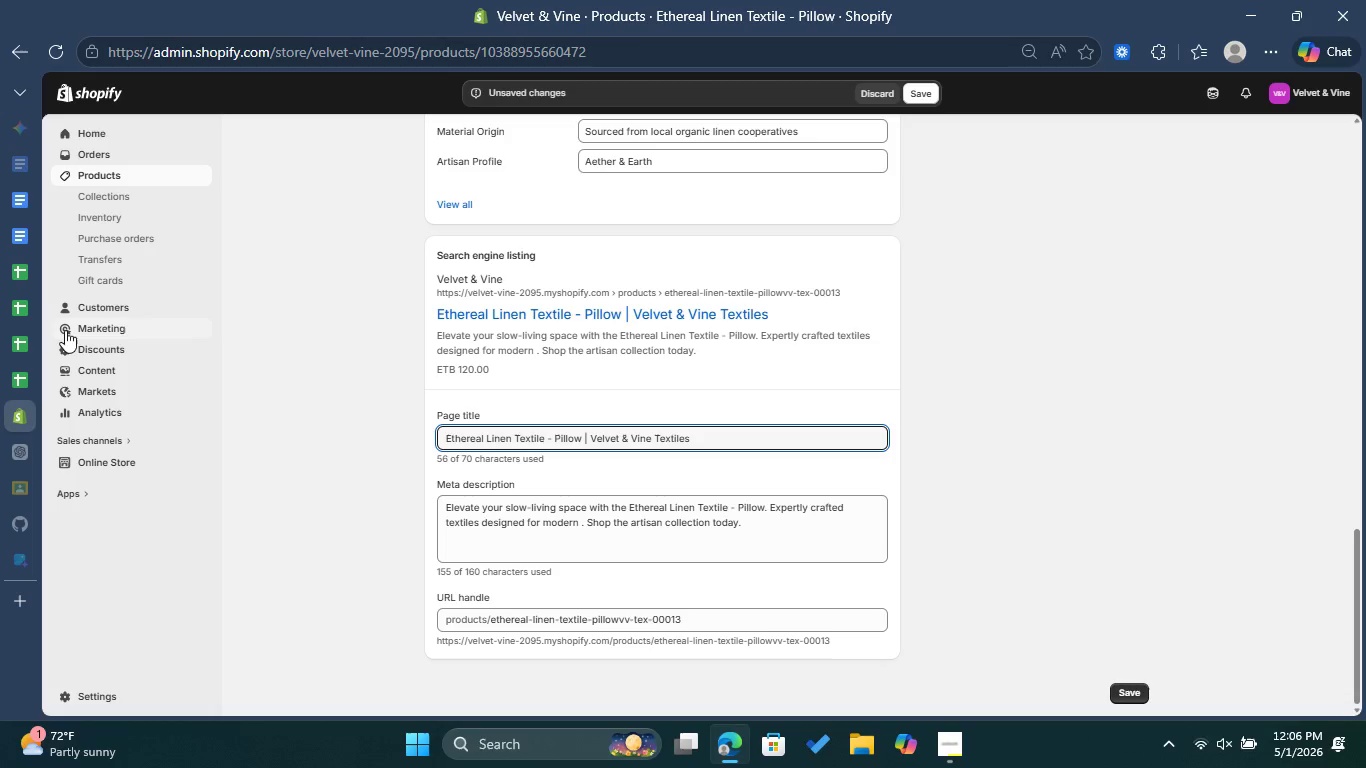 
wait(6.42)
 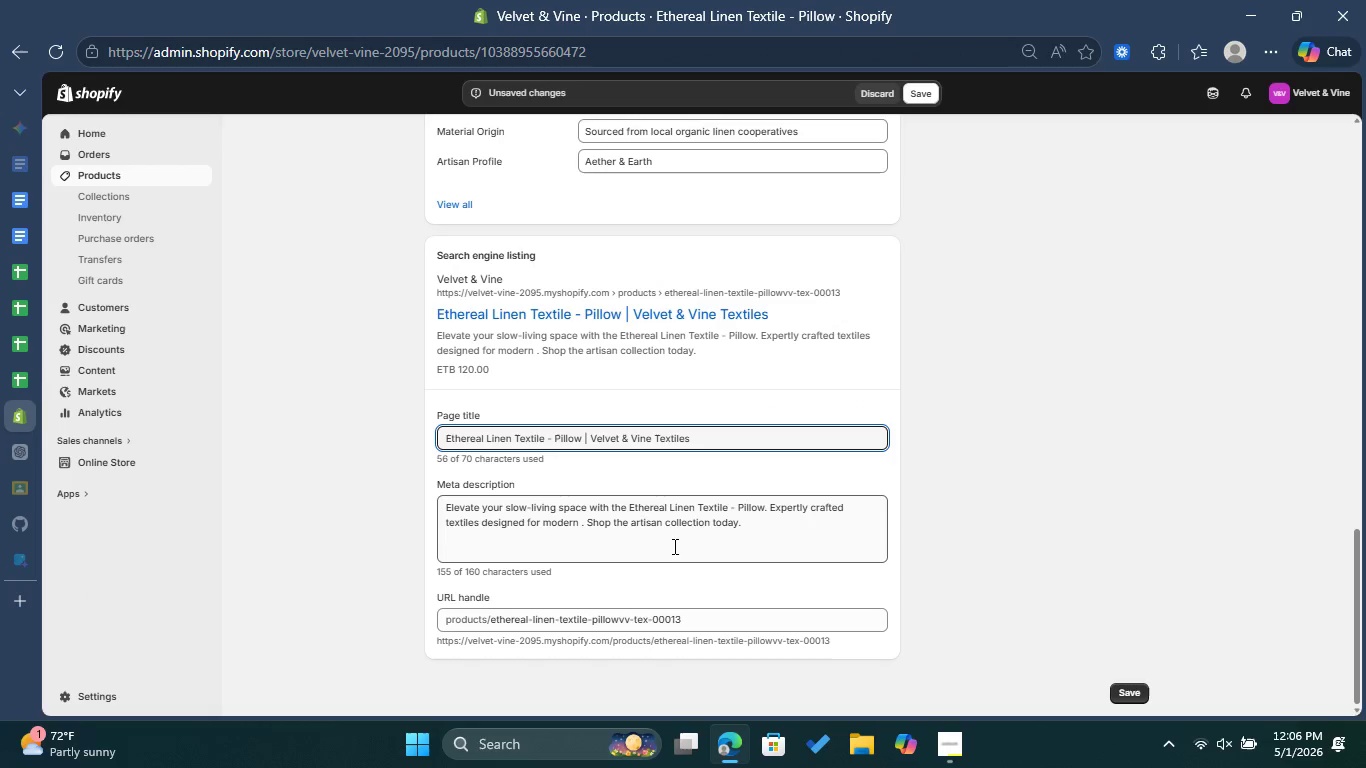 
scroll: coordinate [755, 426], scroll_direction: up, amount: 10.0
 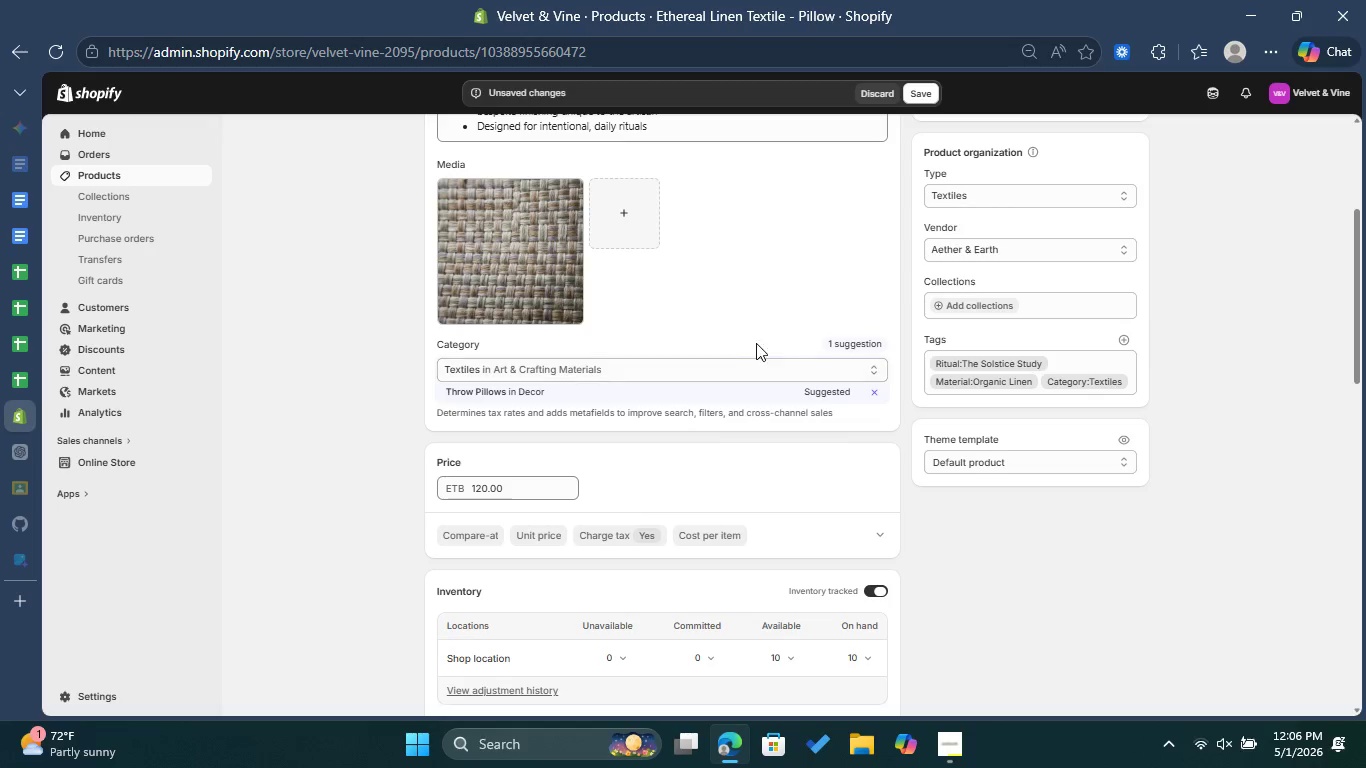 
left_click([933, 97])
 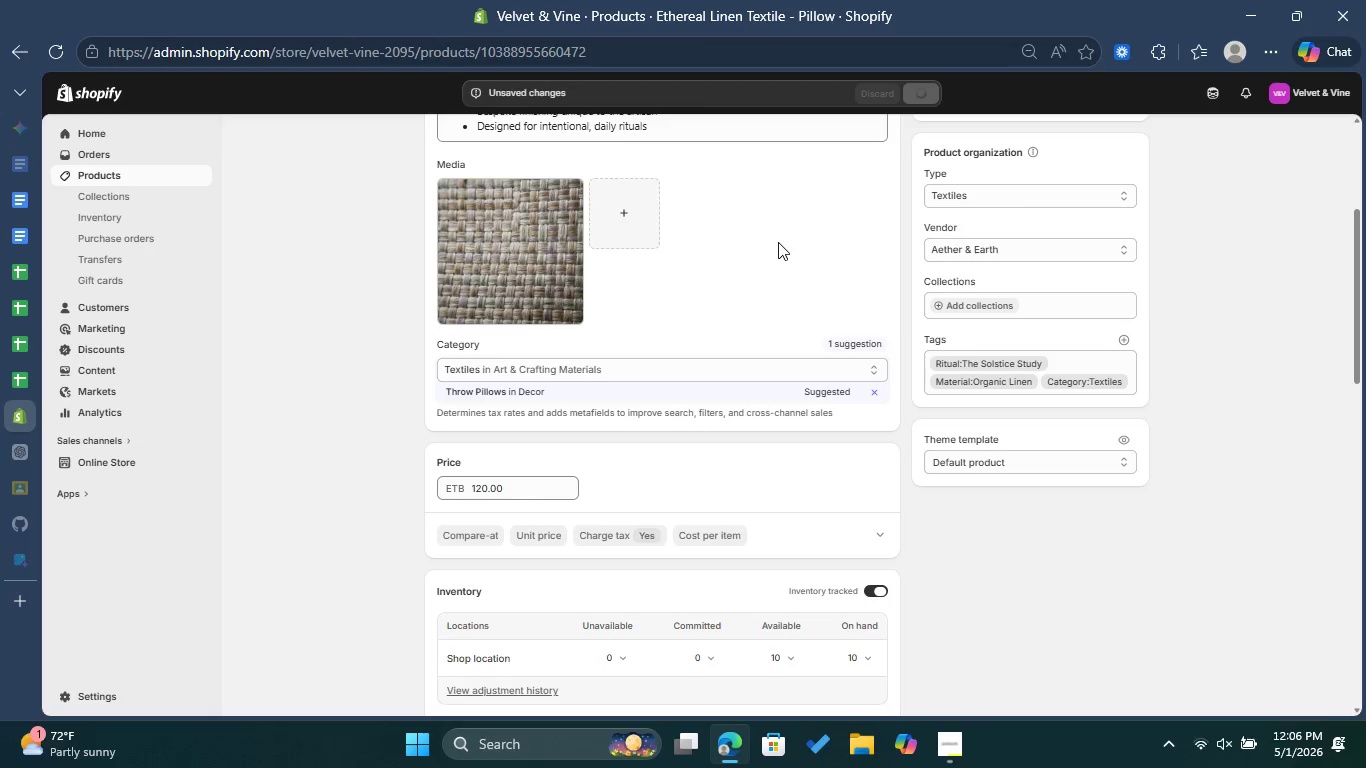 
wait(8.75)
 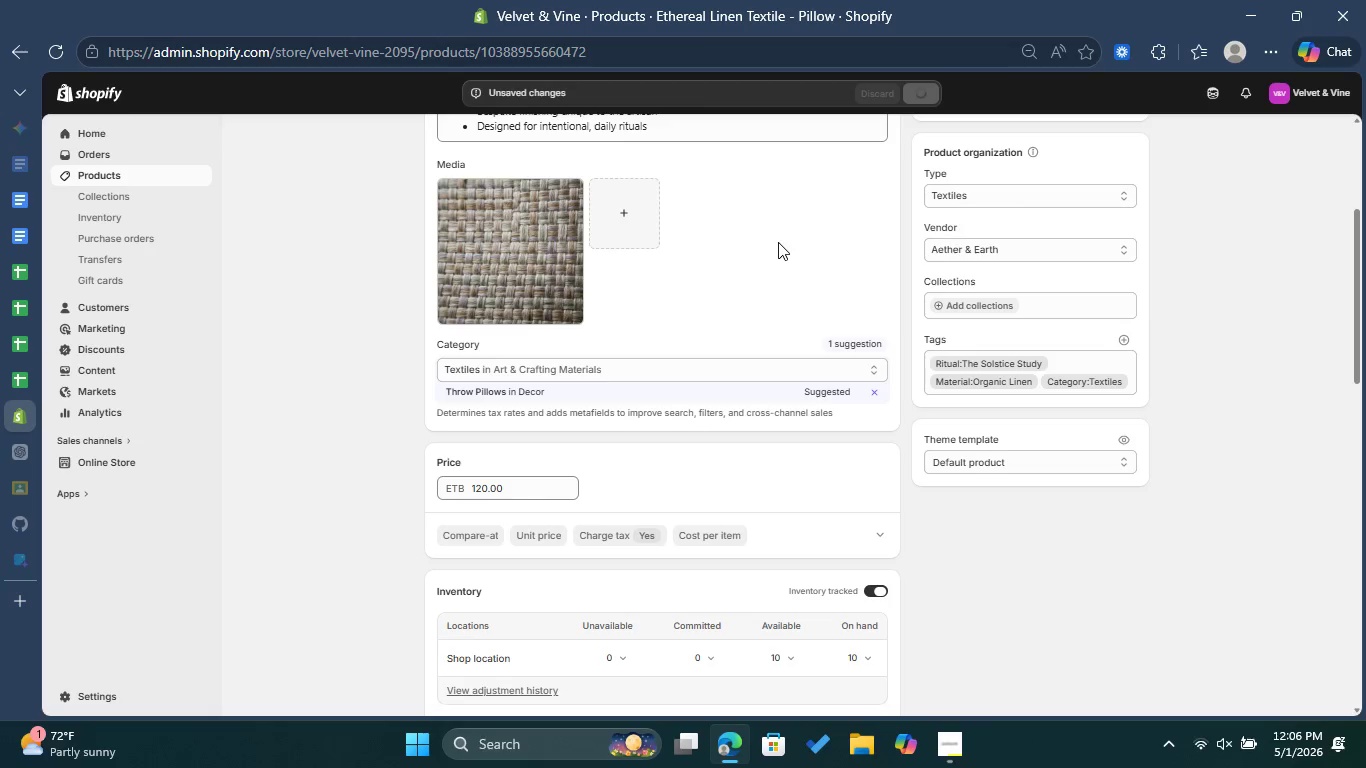 
scroll: coordinate [778, 242], scroll_direction: up, amount: 3.0
 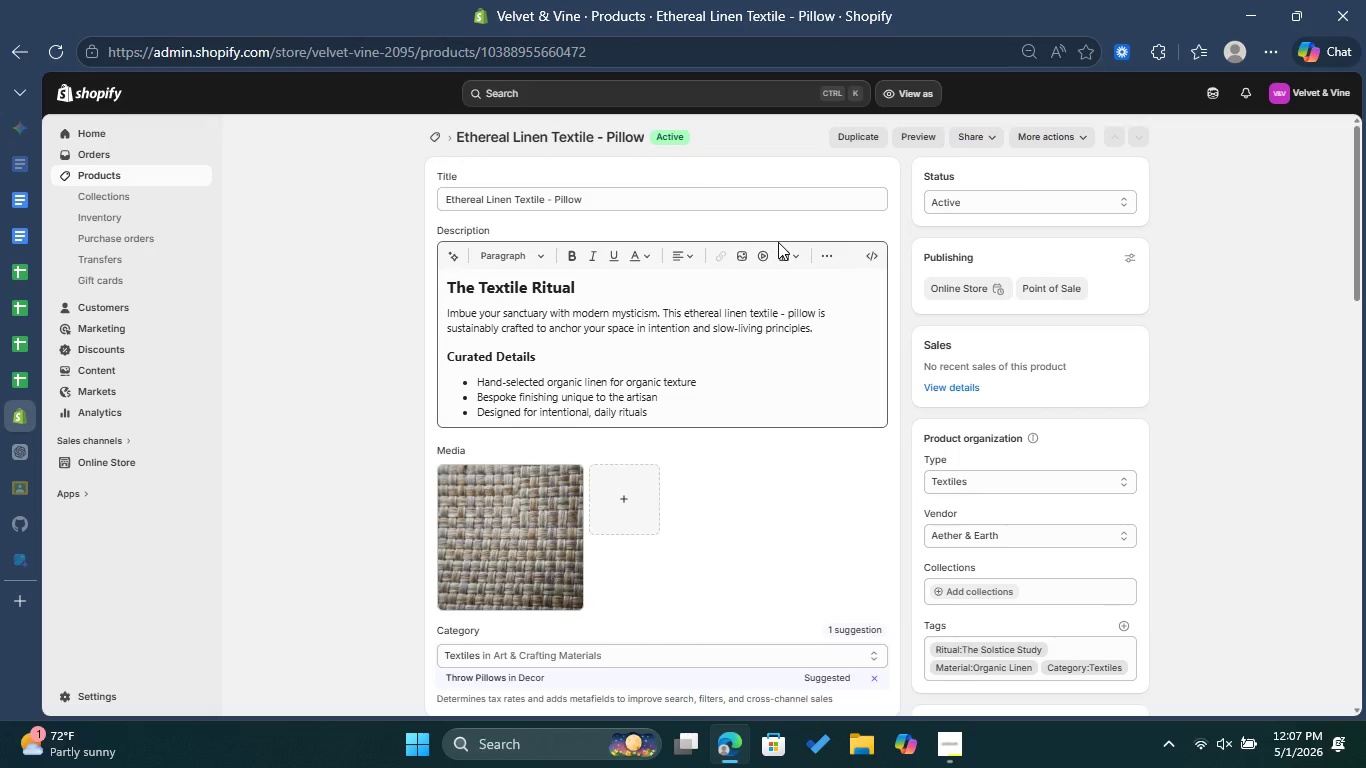 
left_click([436, 141])
 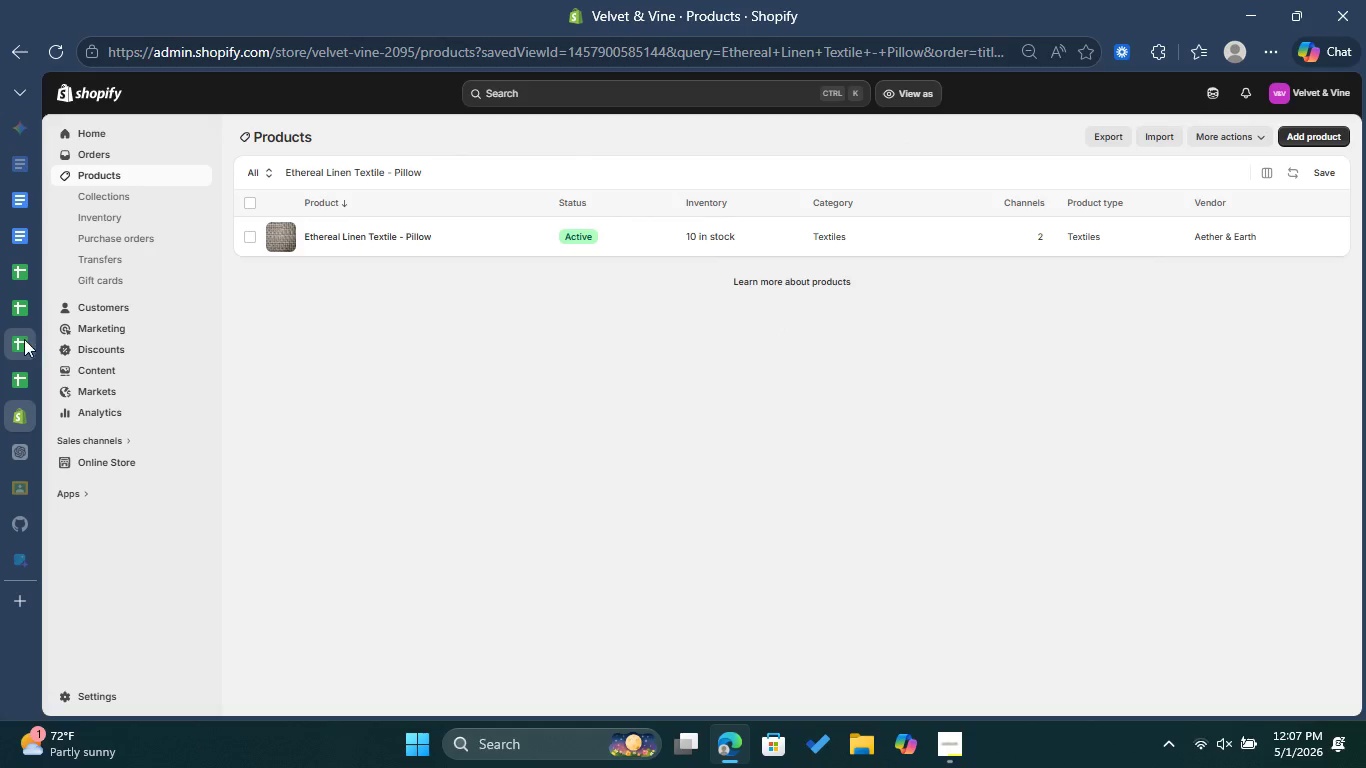 
wait(5.38)
 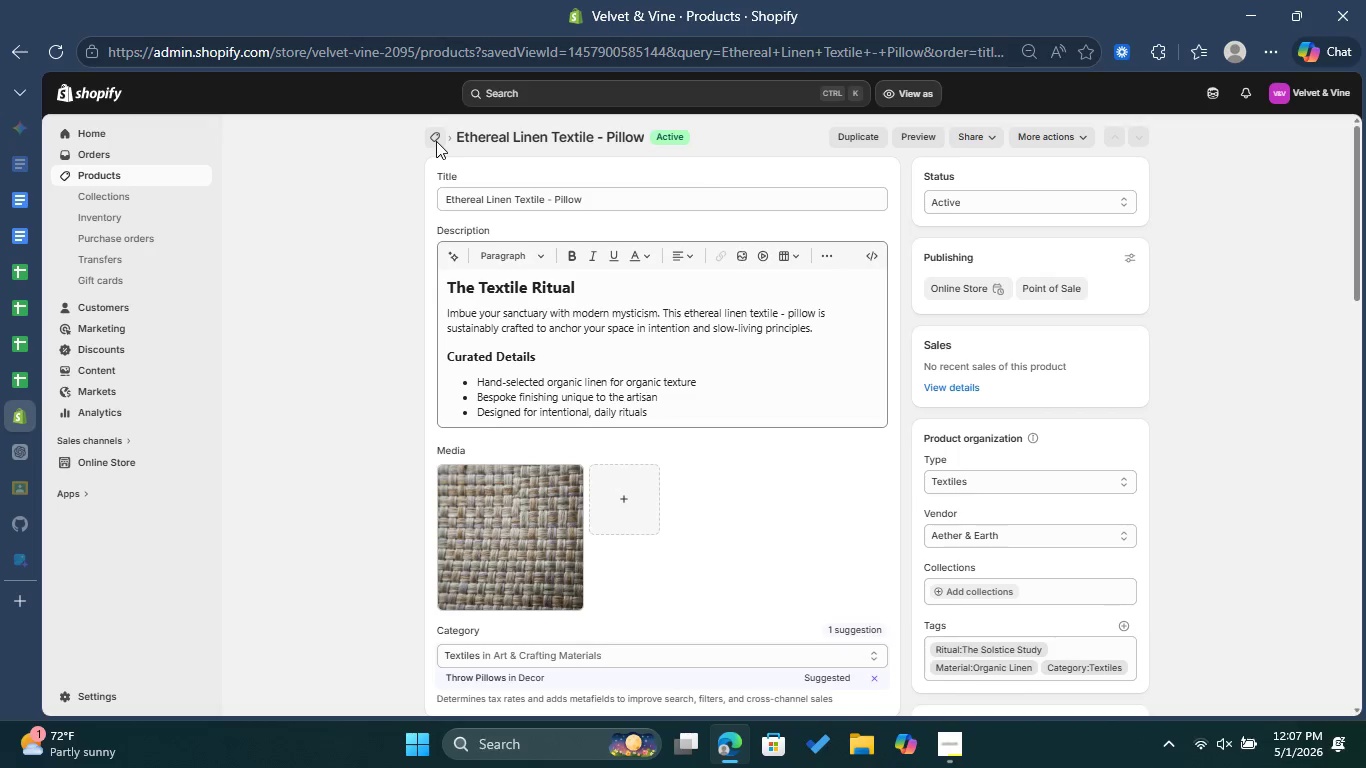 
left_click([33, 321])
 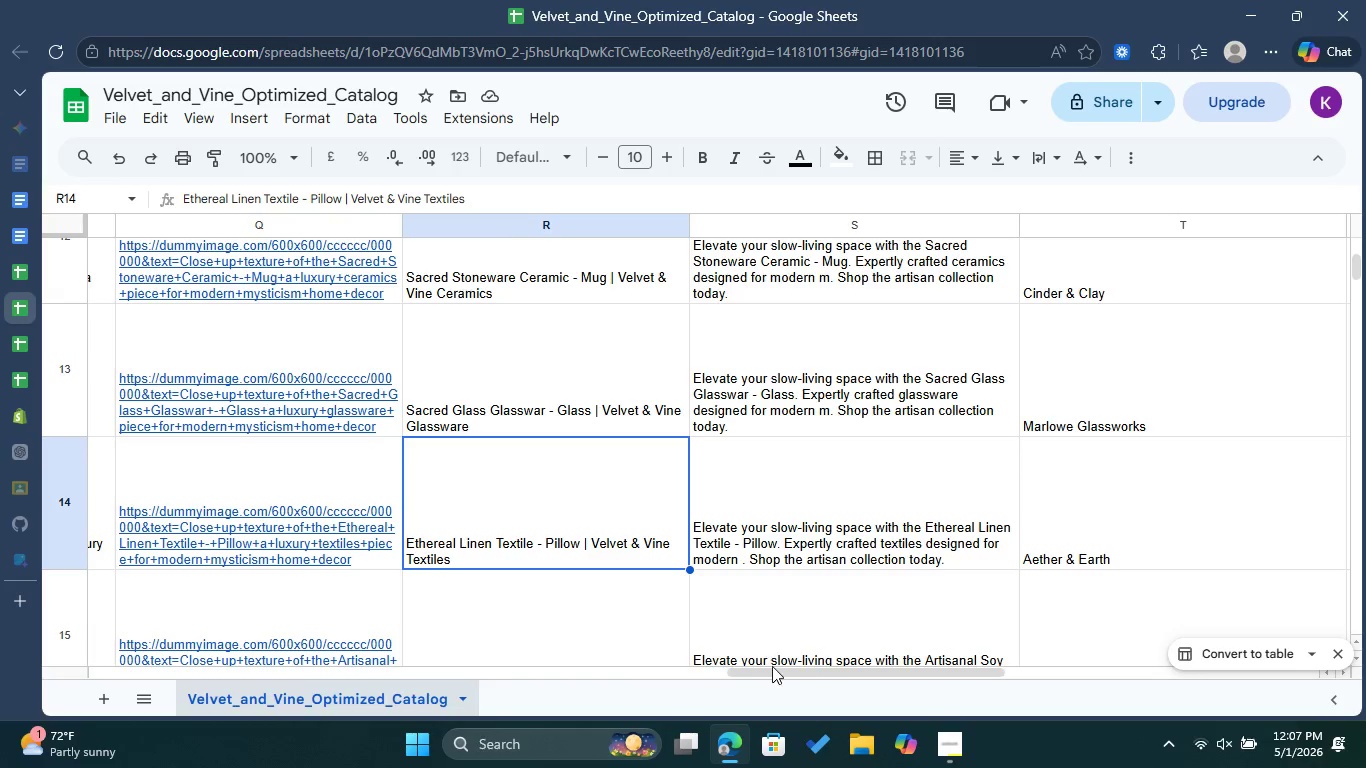 
left_click_drag(start_coordinate=[786, 674], to_coordinate=[144, 618])
 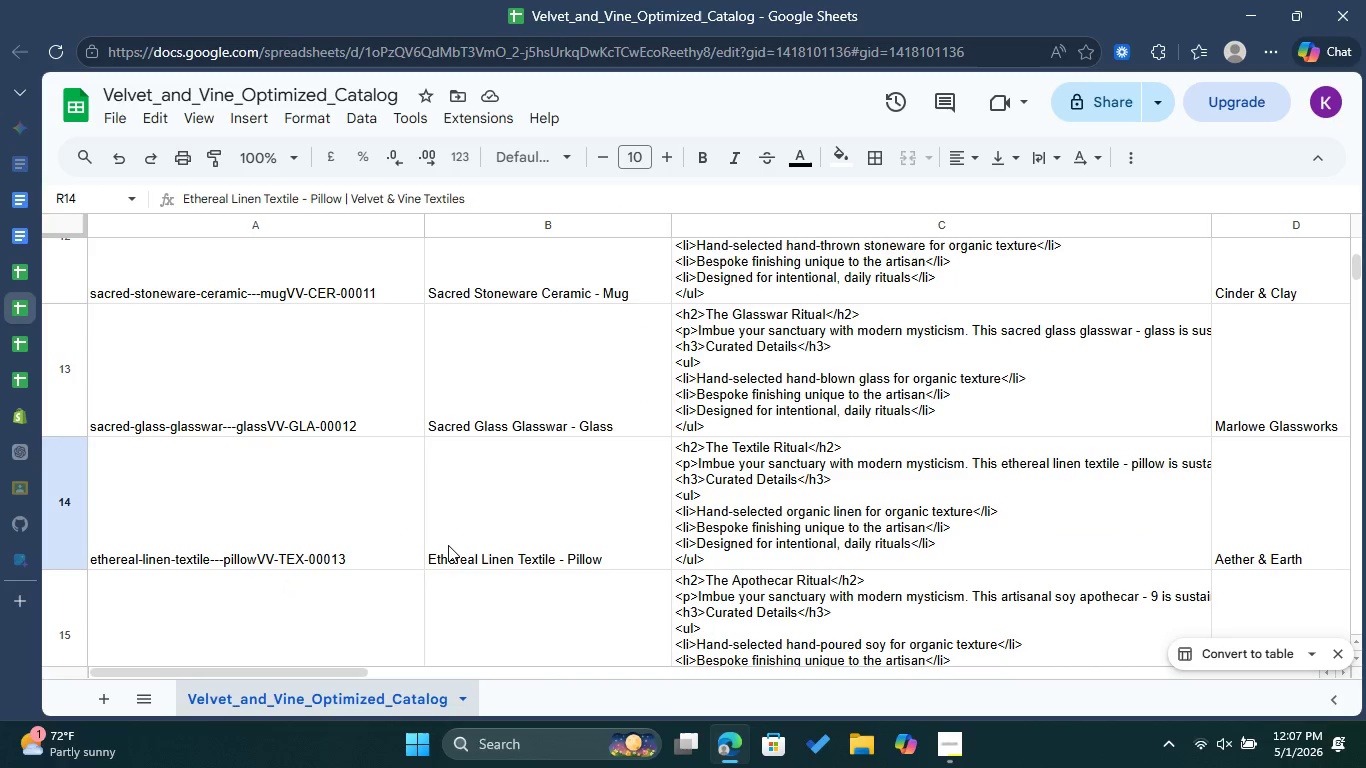 
scroll: coordinate [448, 544], scroll_direction: down, amount: 1.0
 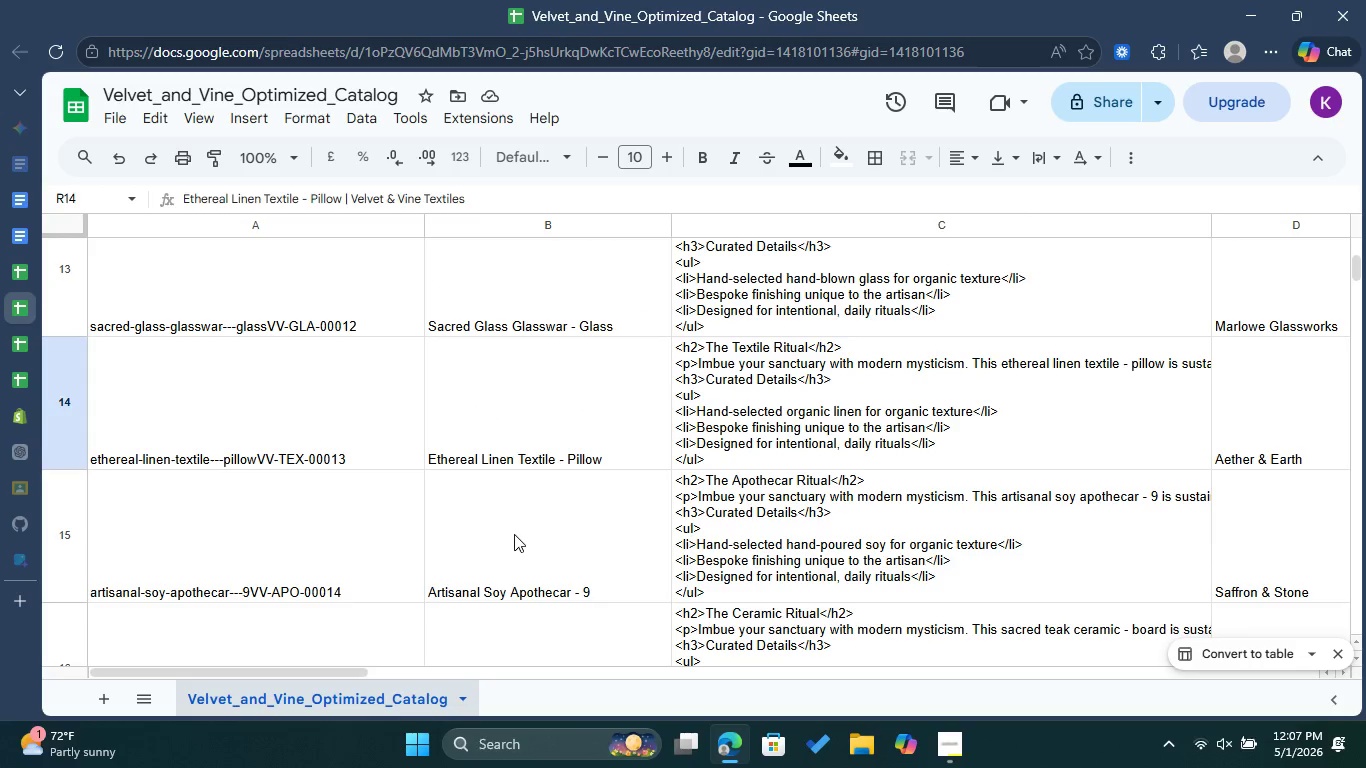 
double_click([515, 534])
 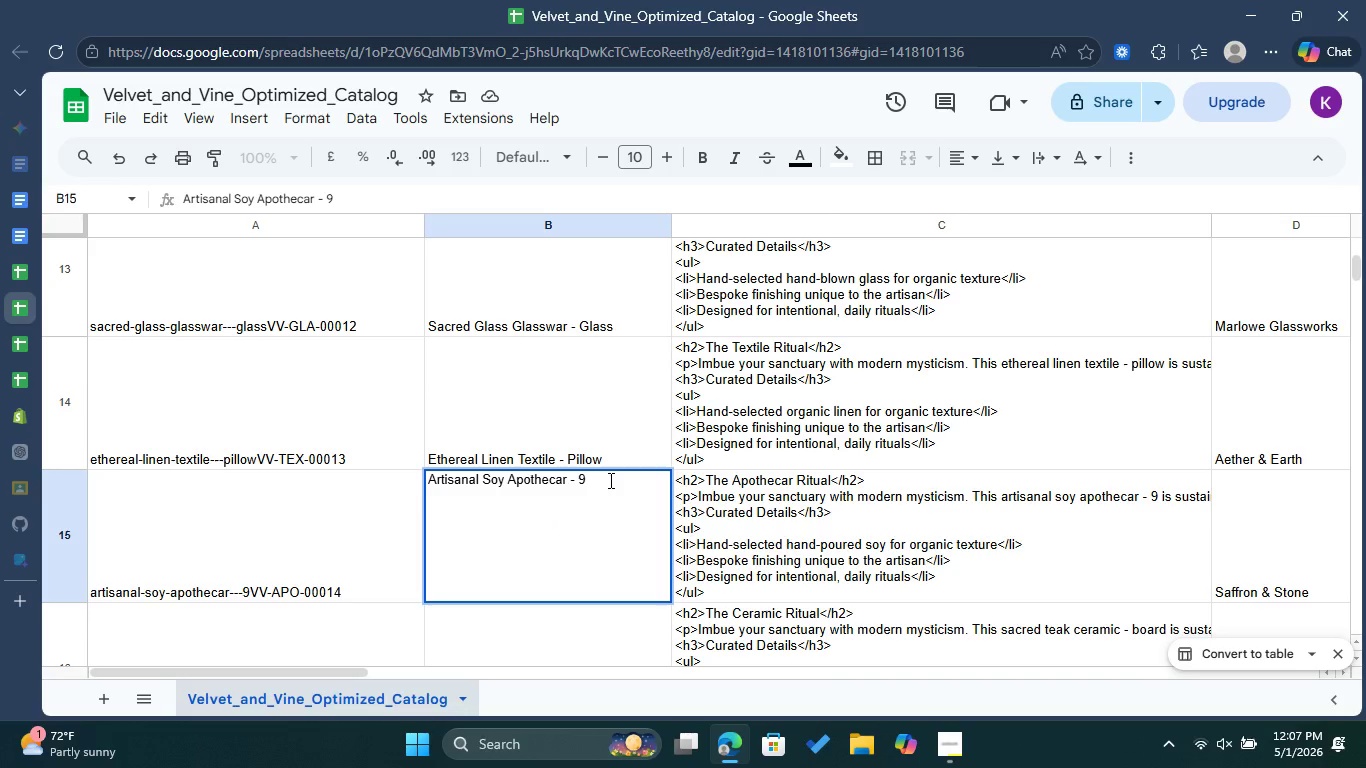 
left_click_drag(start_coordinate=[609, 480], to_coordinate=[398, 468])
 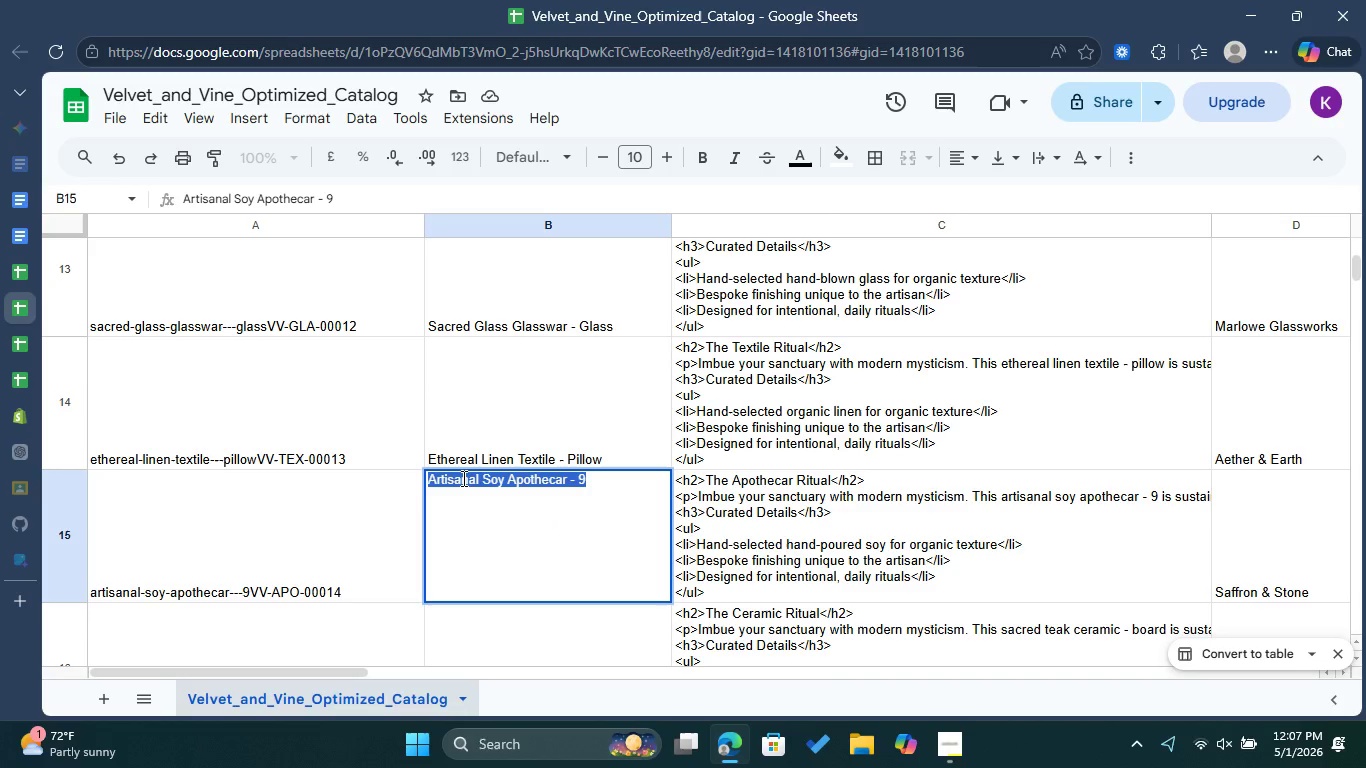 
right_click([462, 478])
 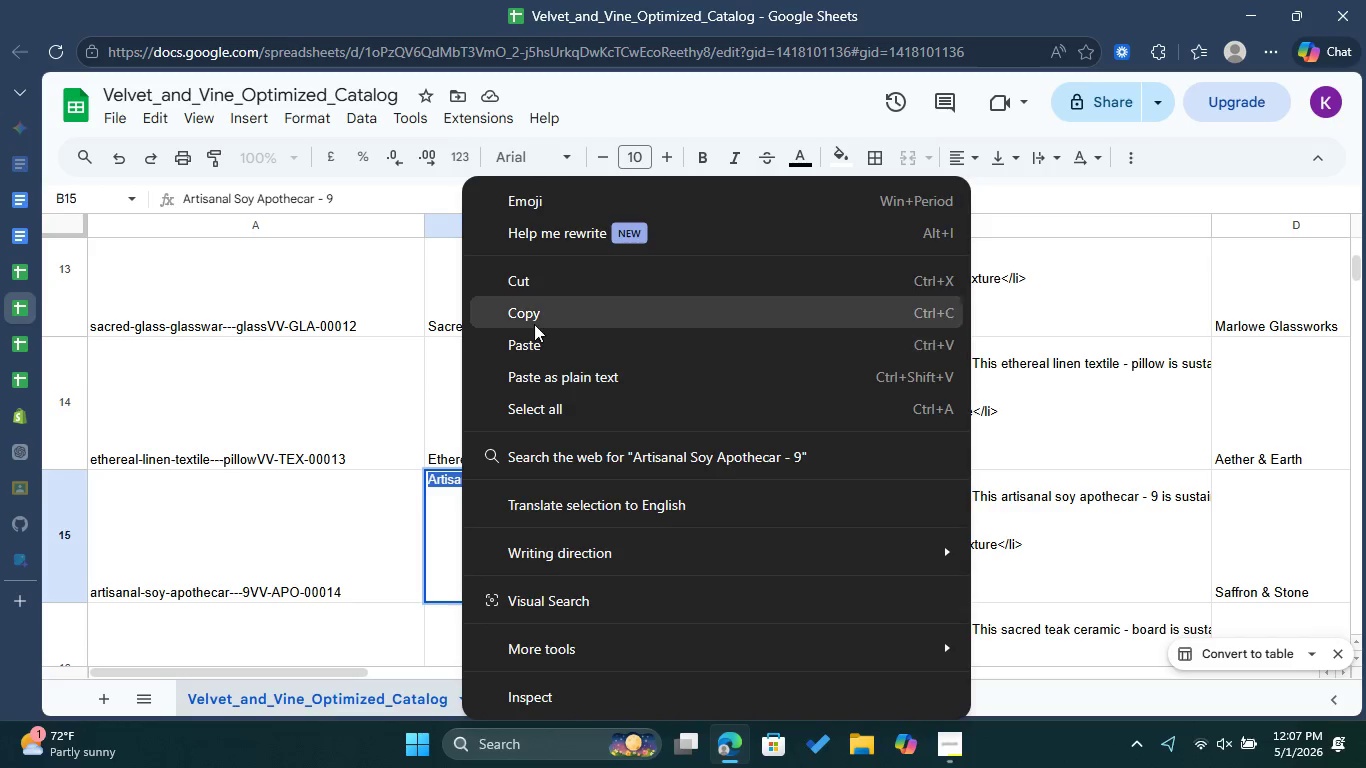 
left_click([534, 324])
 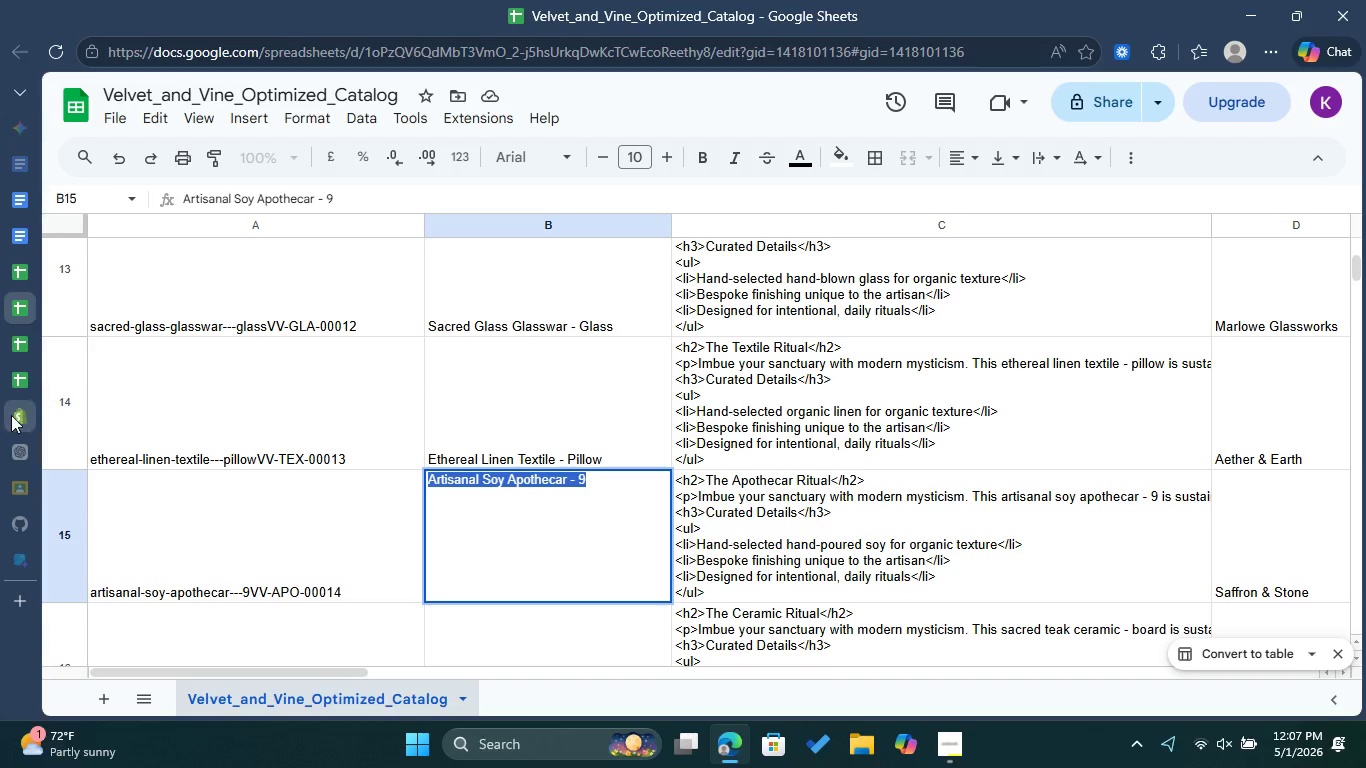 
left_click([11, 415])
 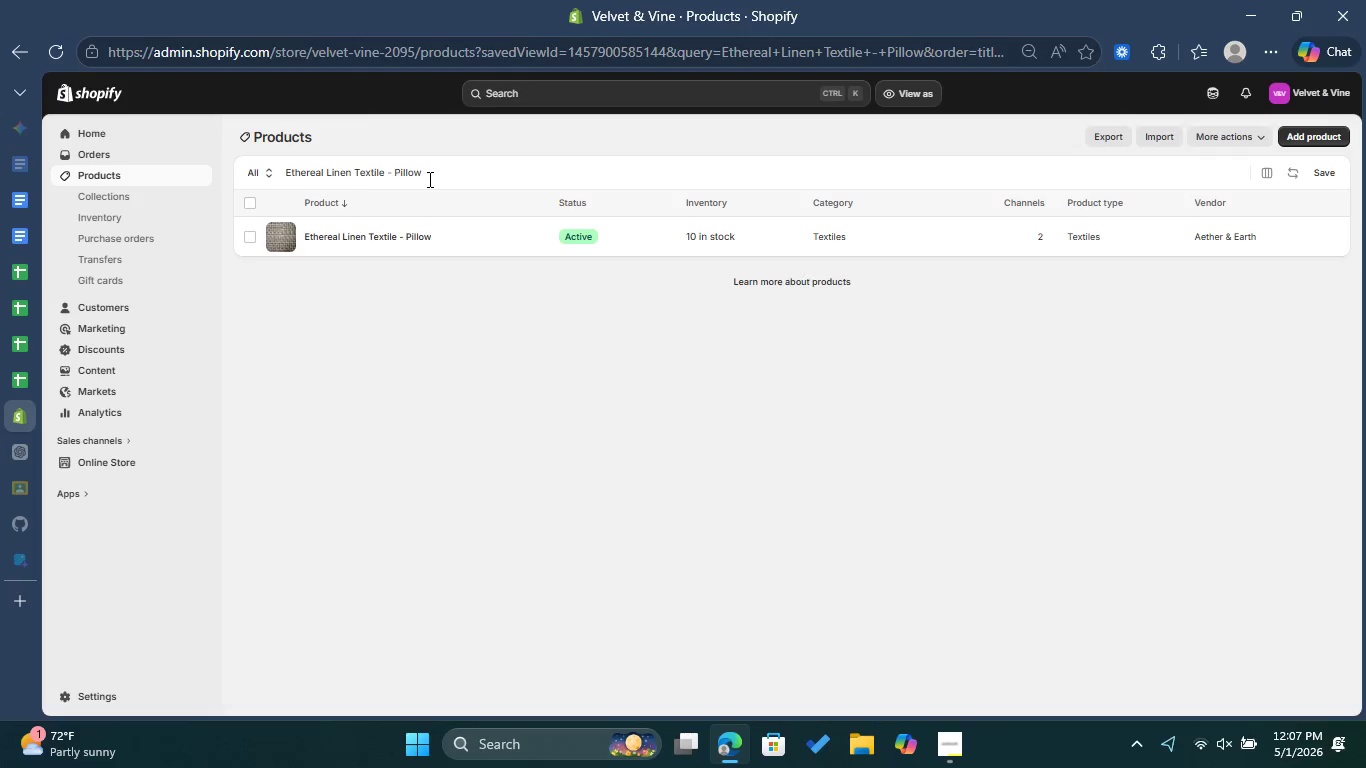 
left_click_drag(start_coordinate=[436, 176], to_coordinate=[258, 172])
 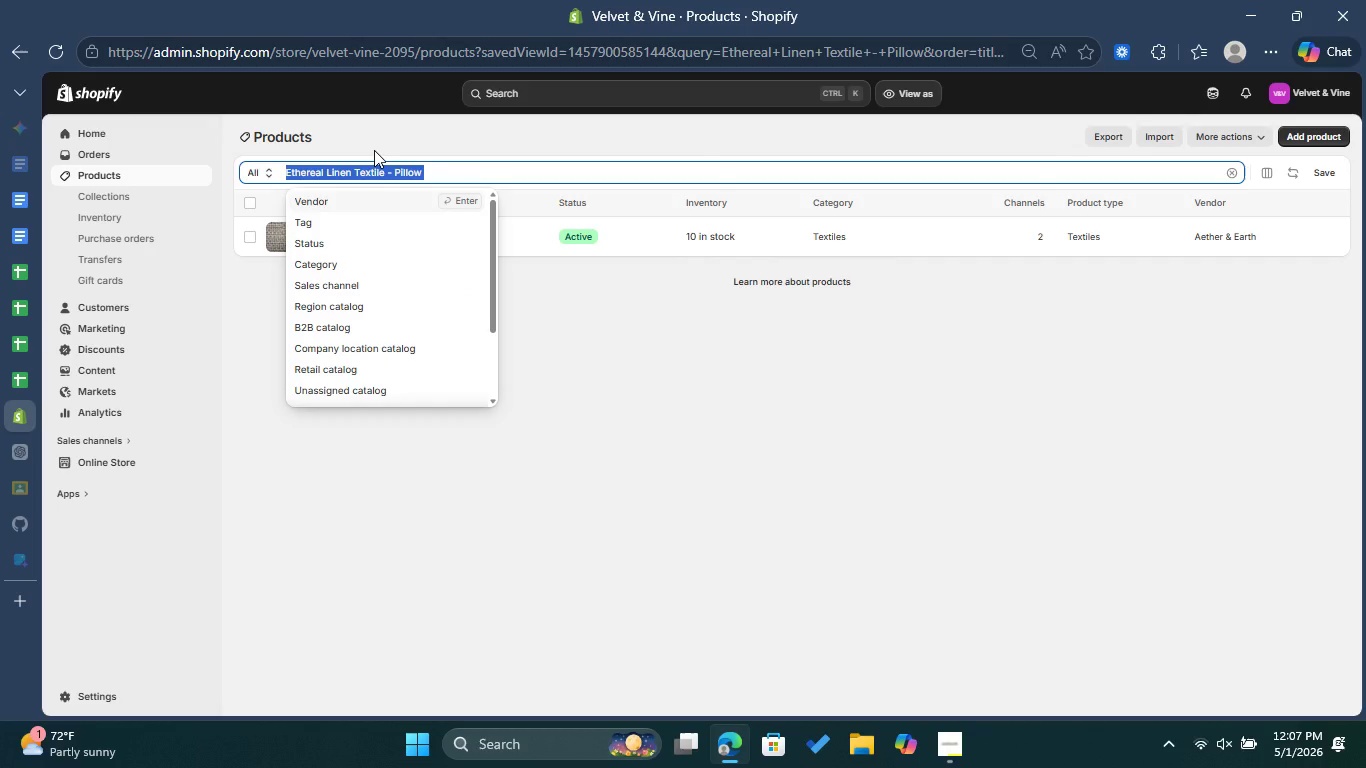 
key(Control+V)
 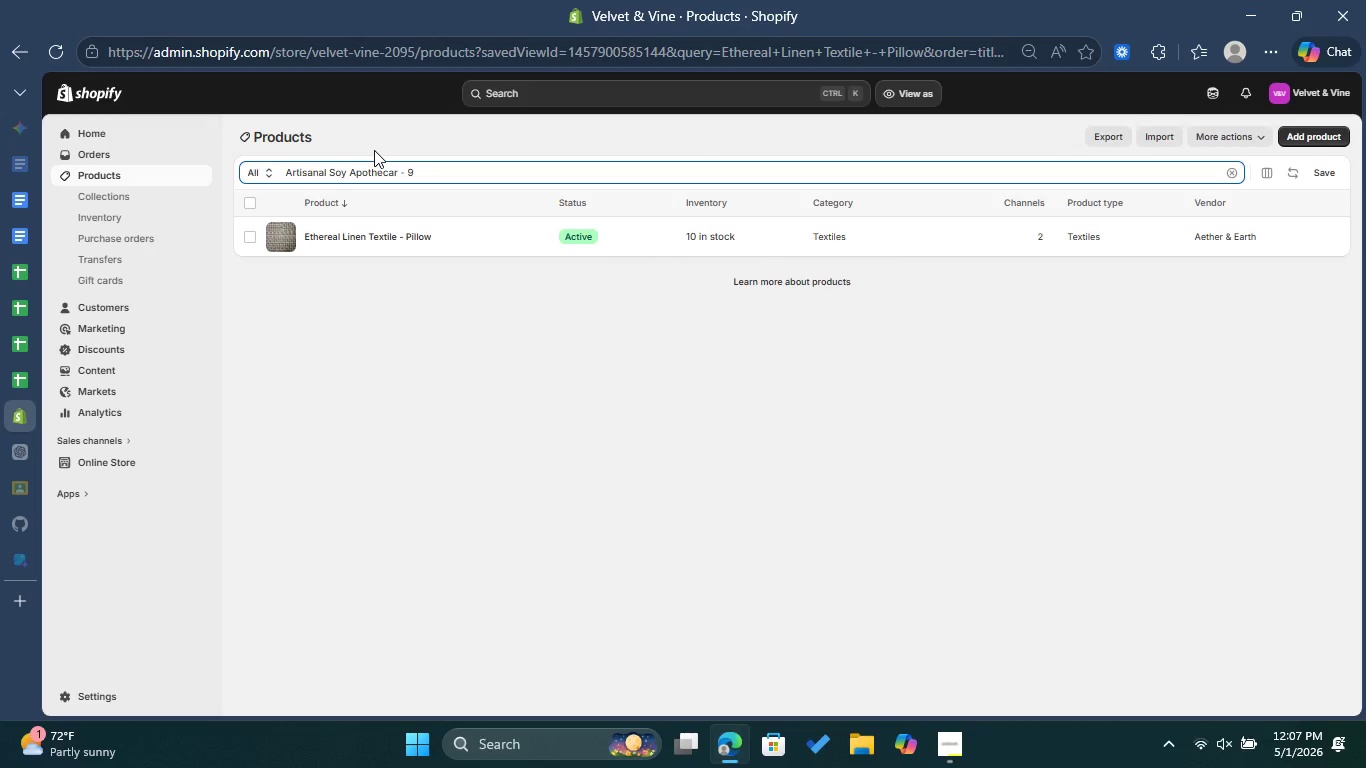 
key(Enter)
 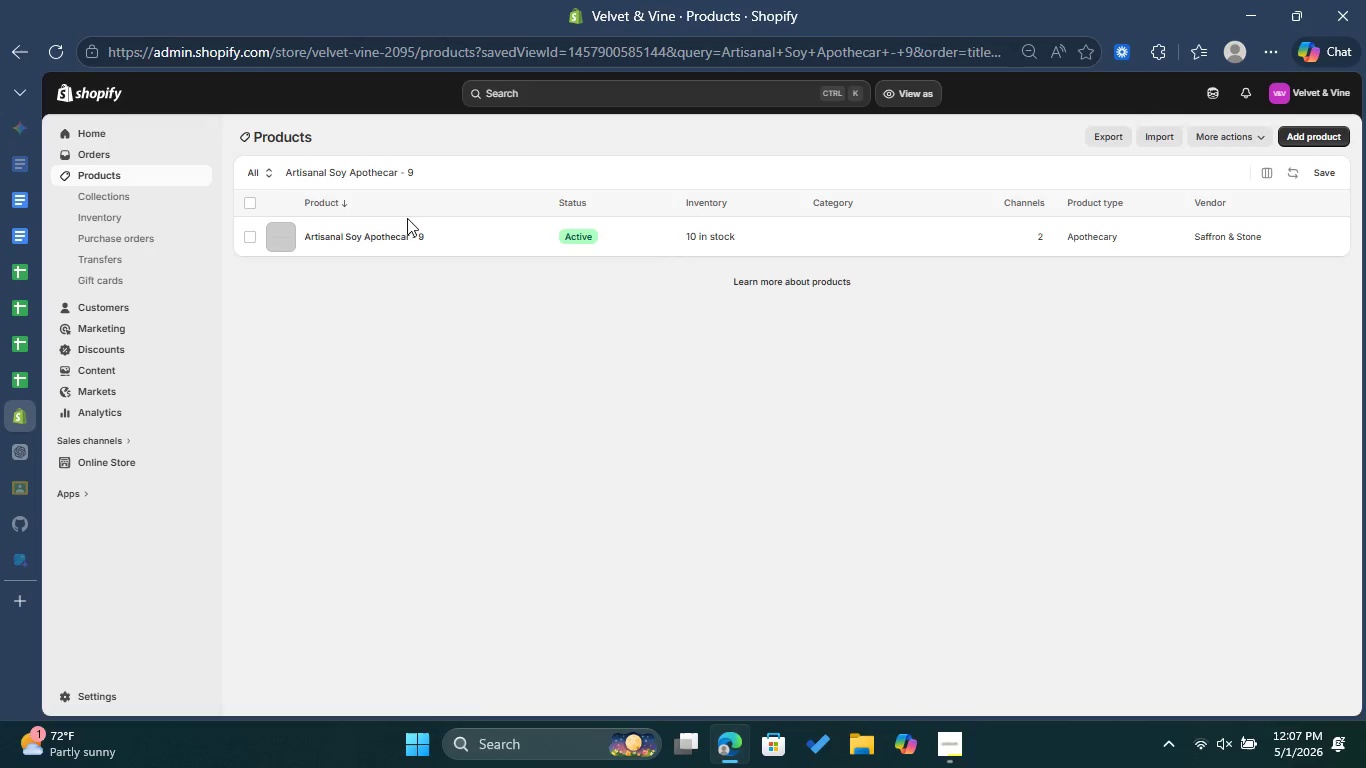 
left_click([395, 231])
 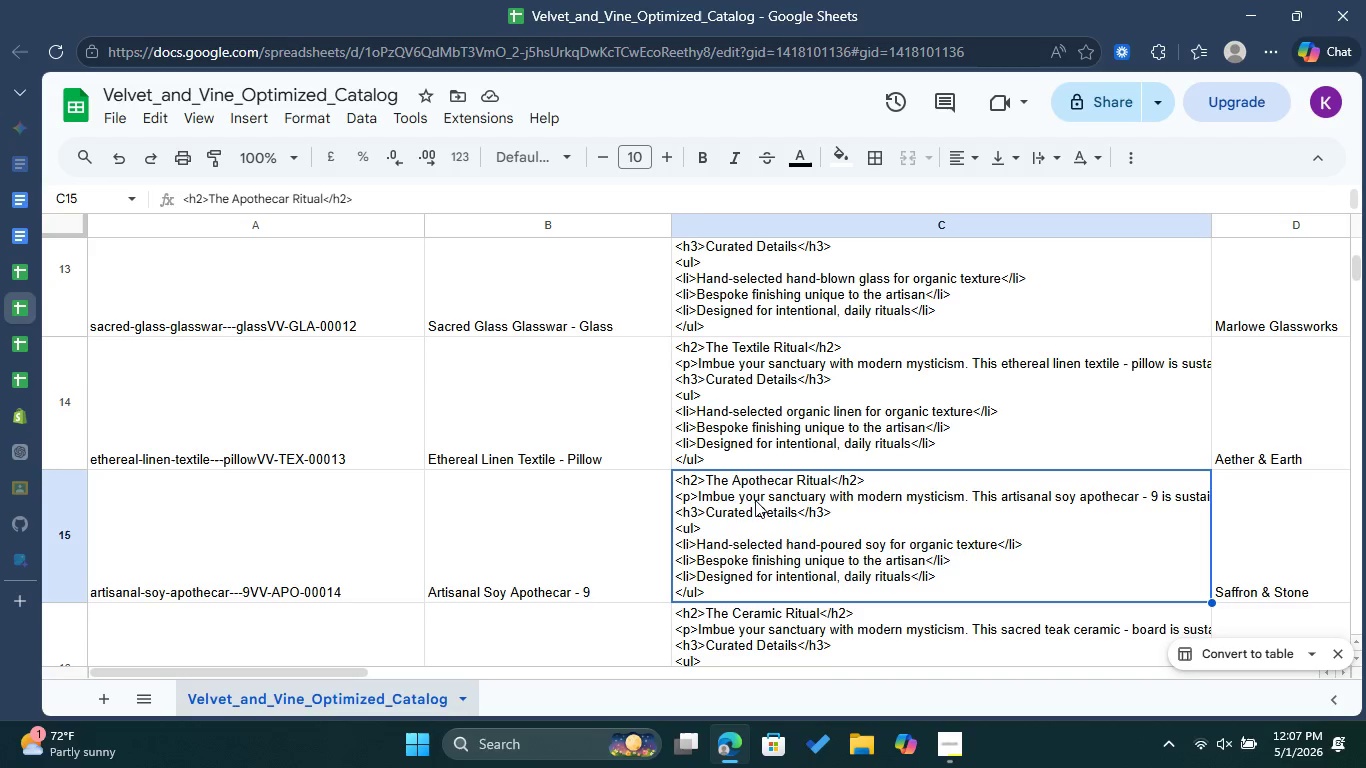 
wait(6.47)
 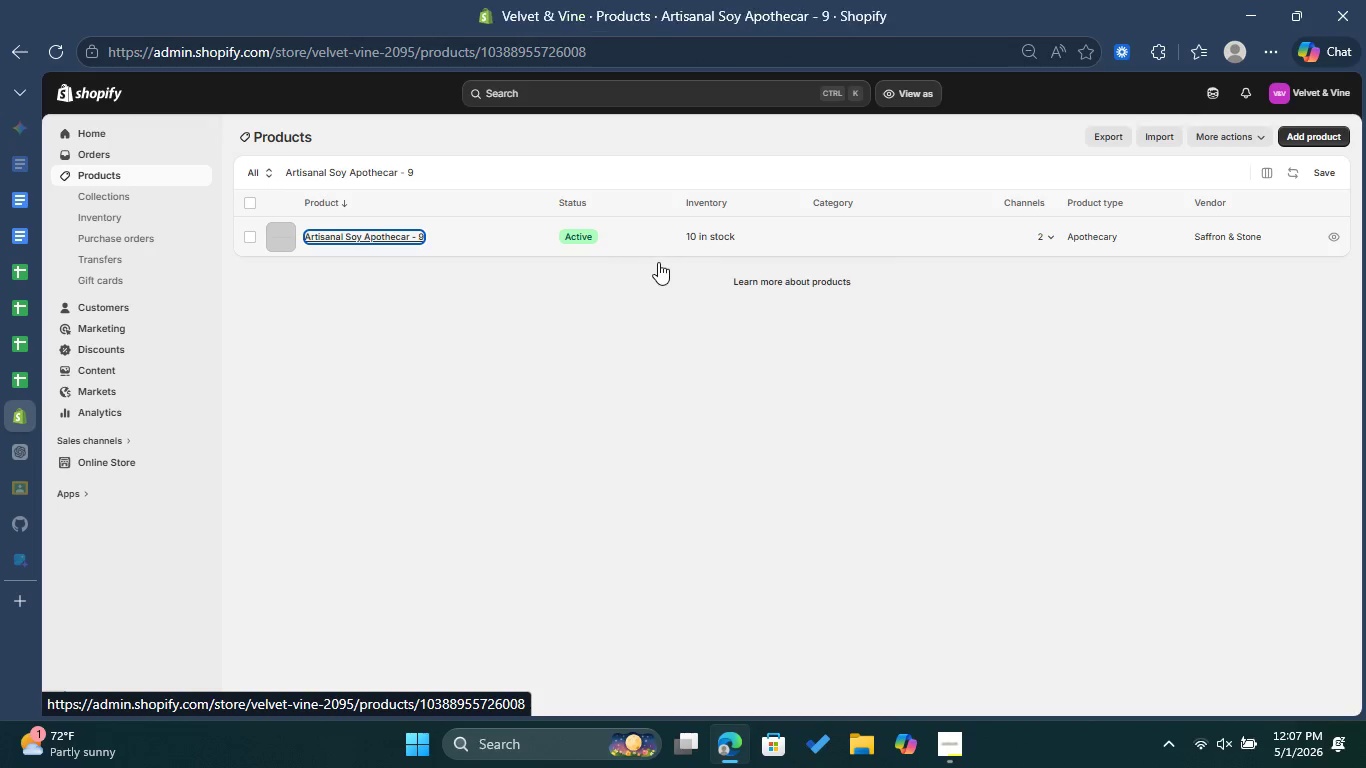 
left_click_drag(start_coordinate=[346, 672], to_coordinate=[450, 676])
 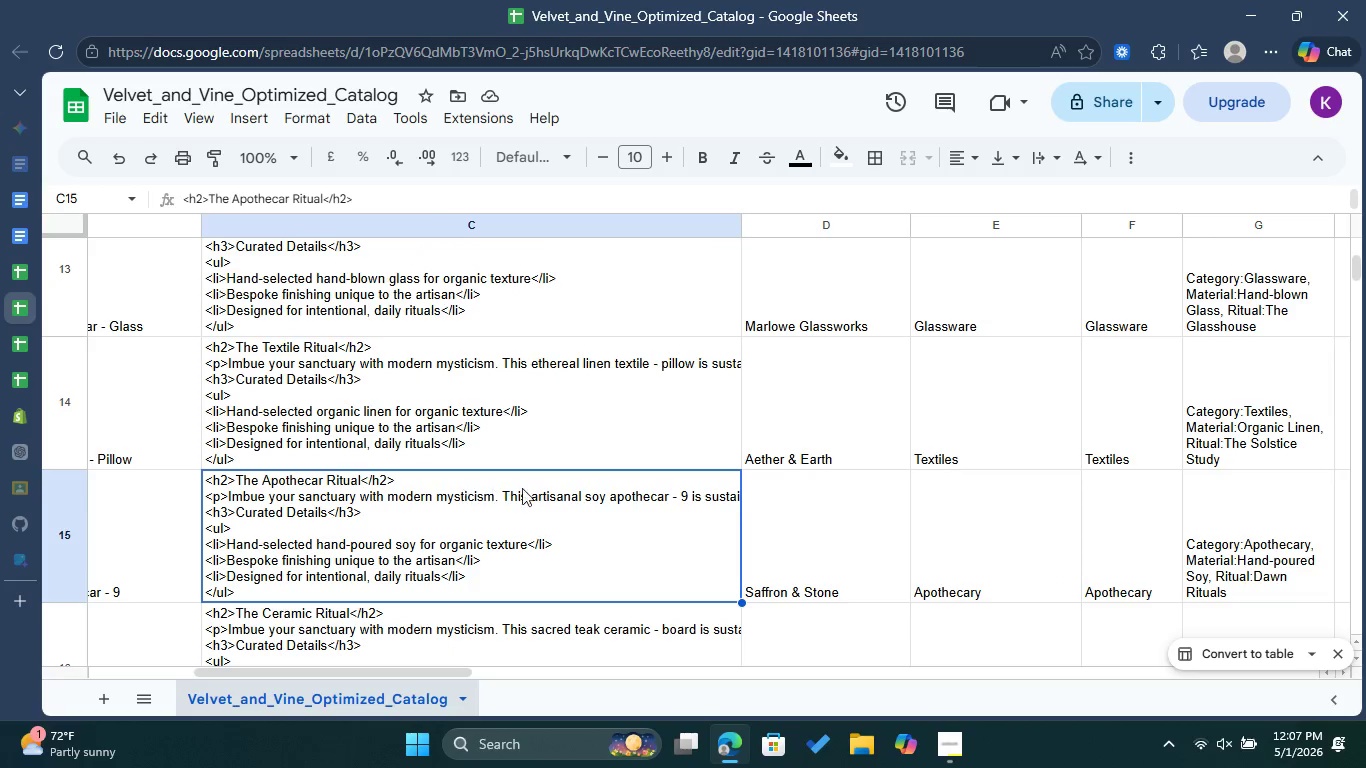 
left_click([16, 426])
 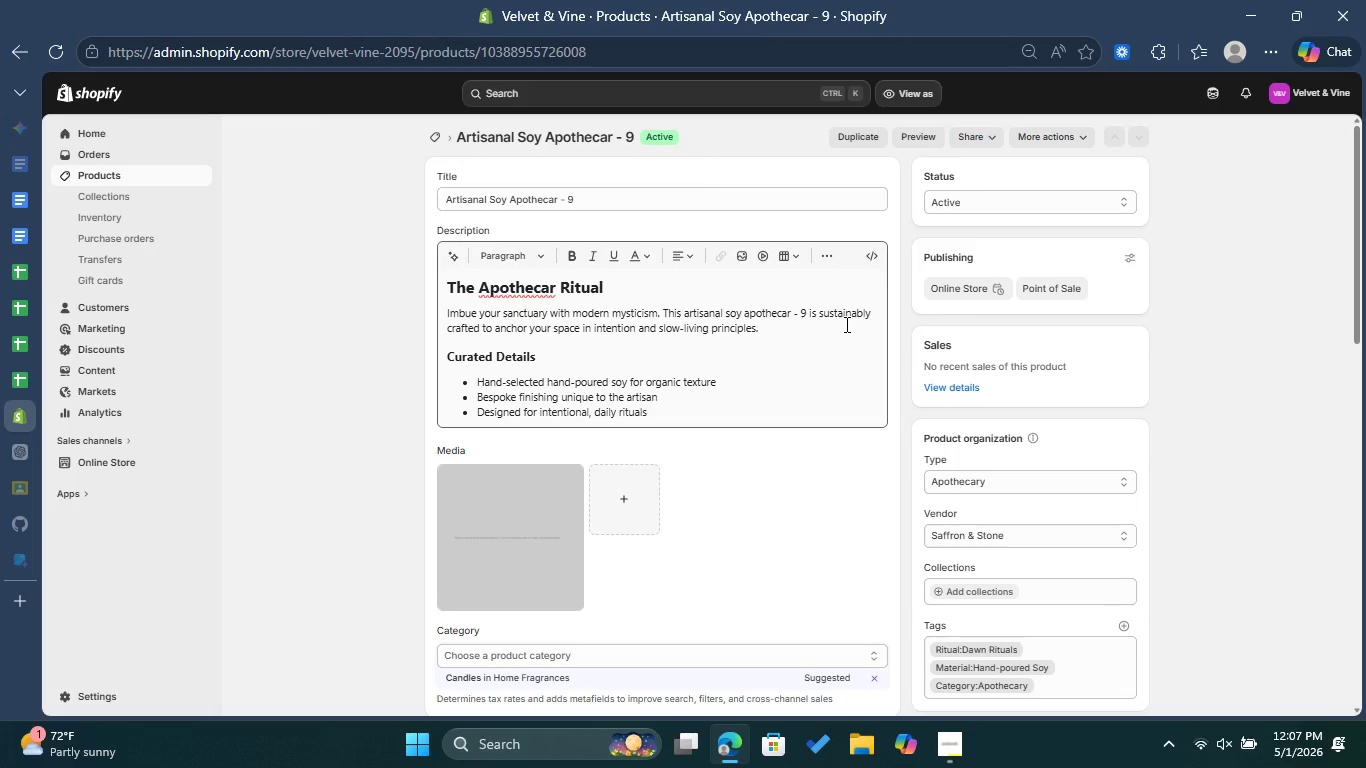 
wait(5.53)
 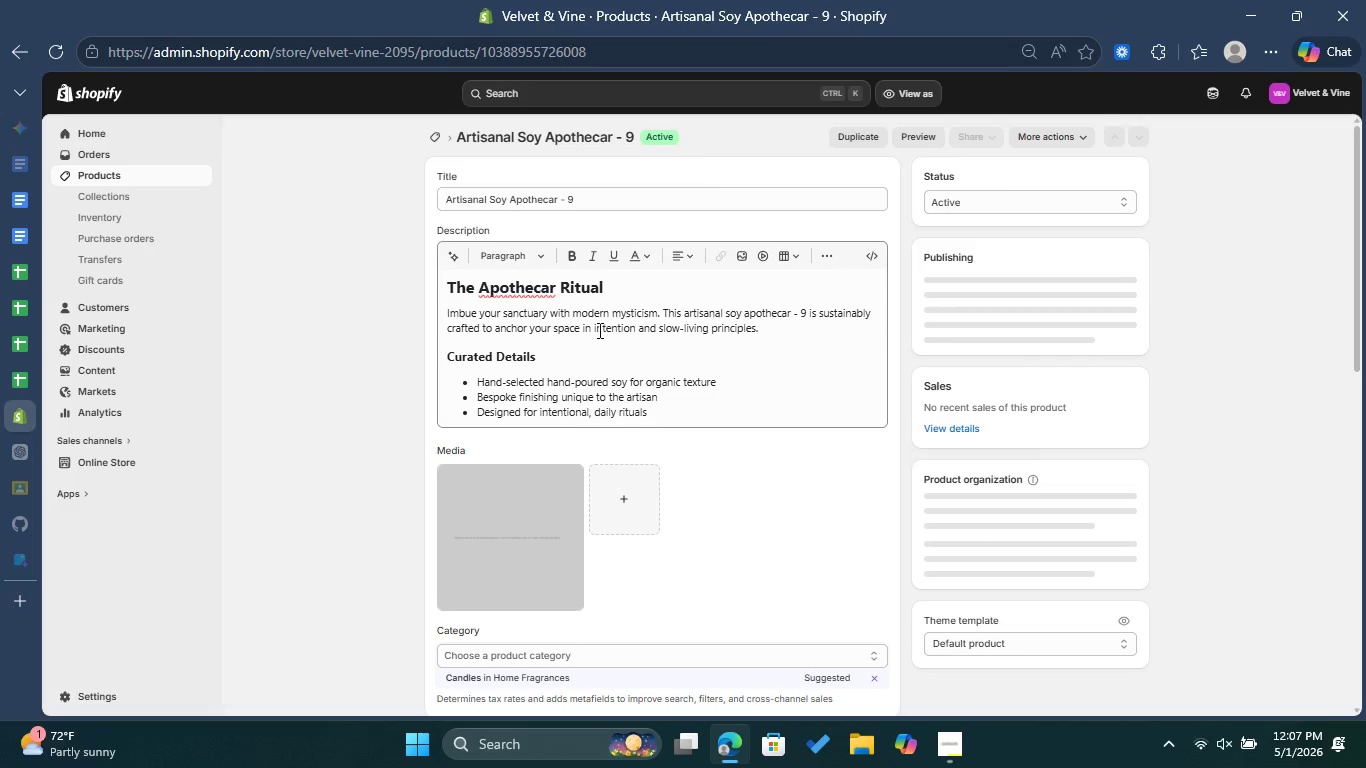 
left_click([21, 316])
 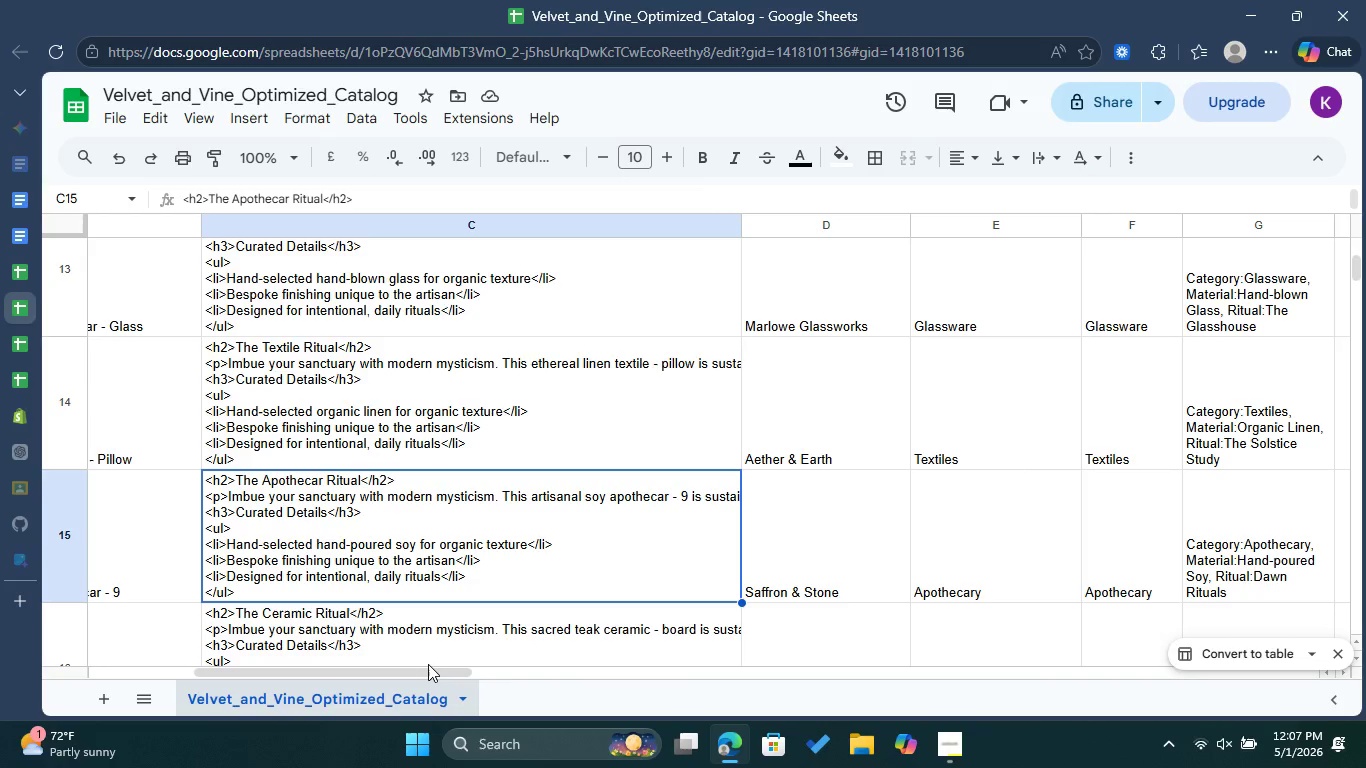 
left_click_drag(start_coordinate=[428, 671], to_coordinate=[503, 671])
 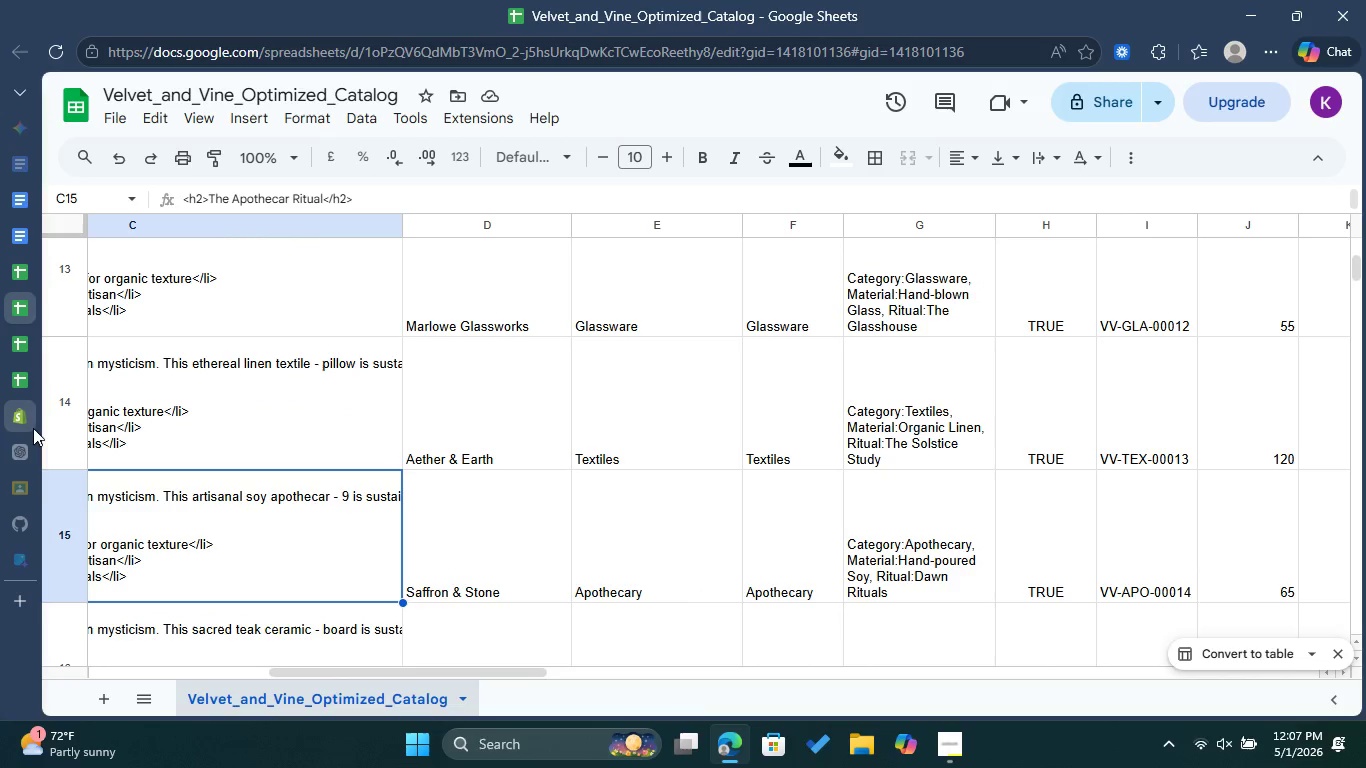 
left_click([30, 425])
 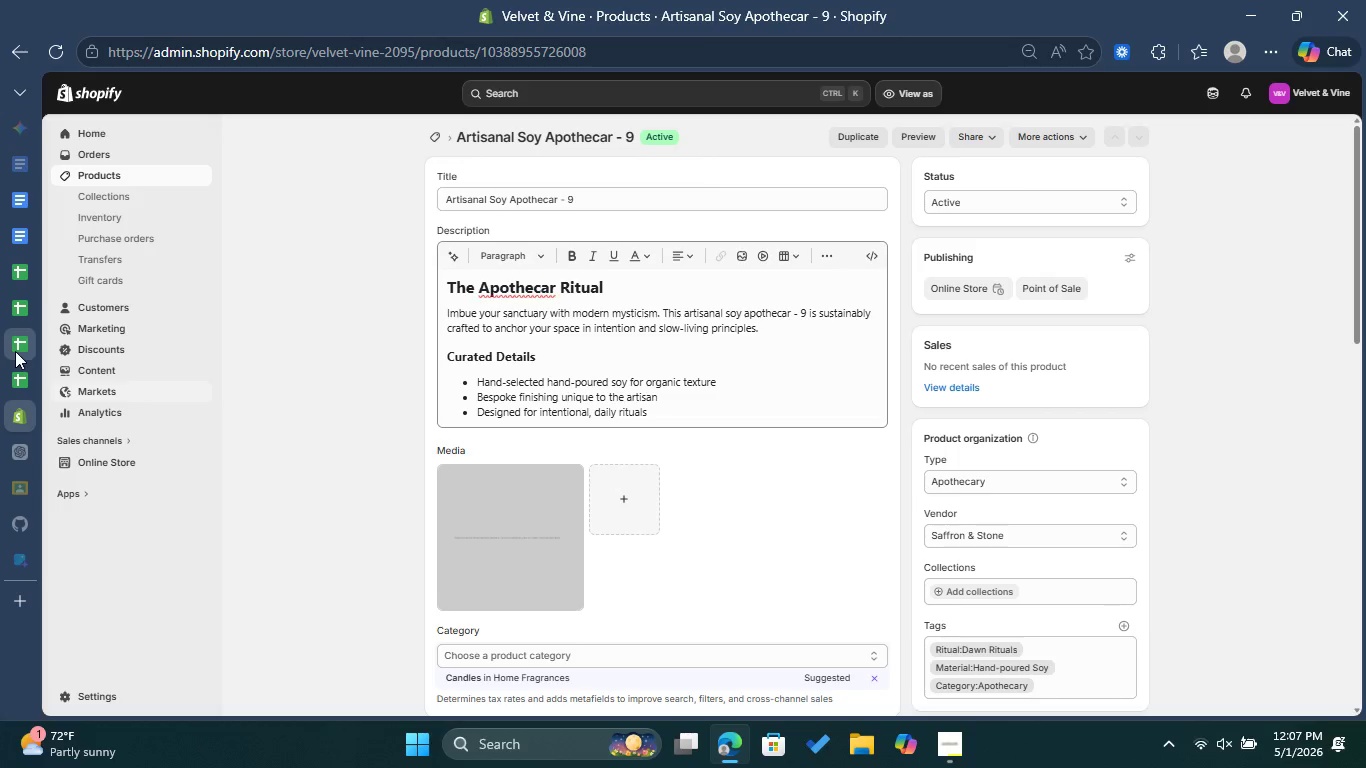 
left_click([16, 308])
 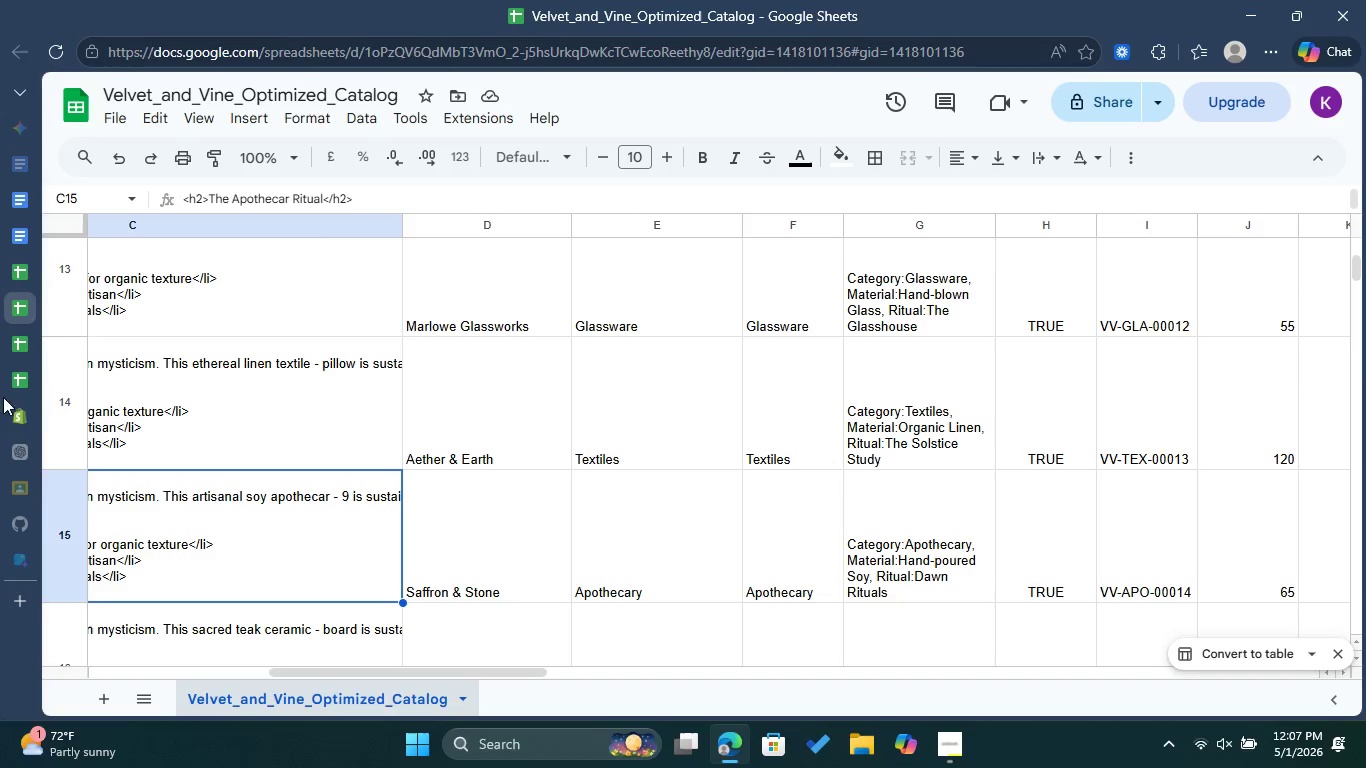 
left_click([12, 409])
 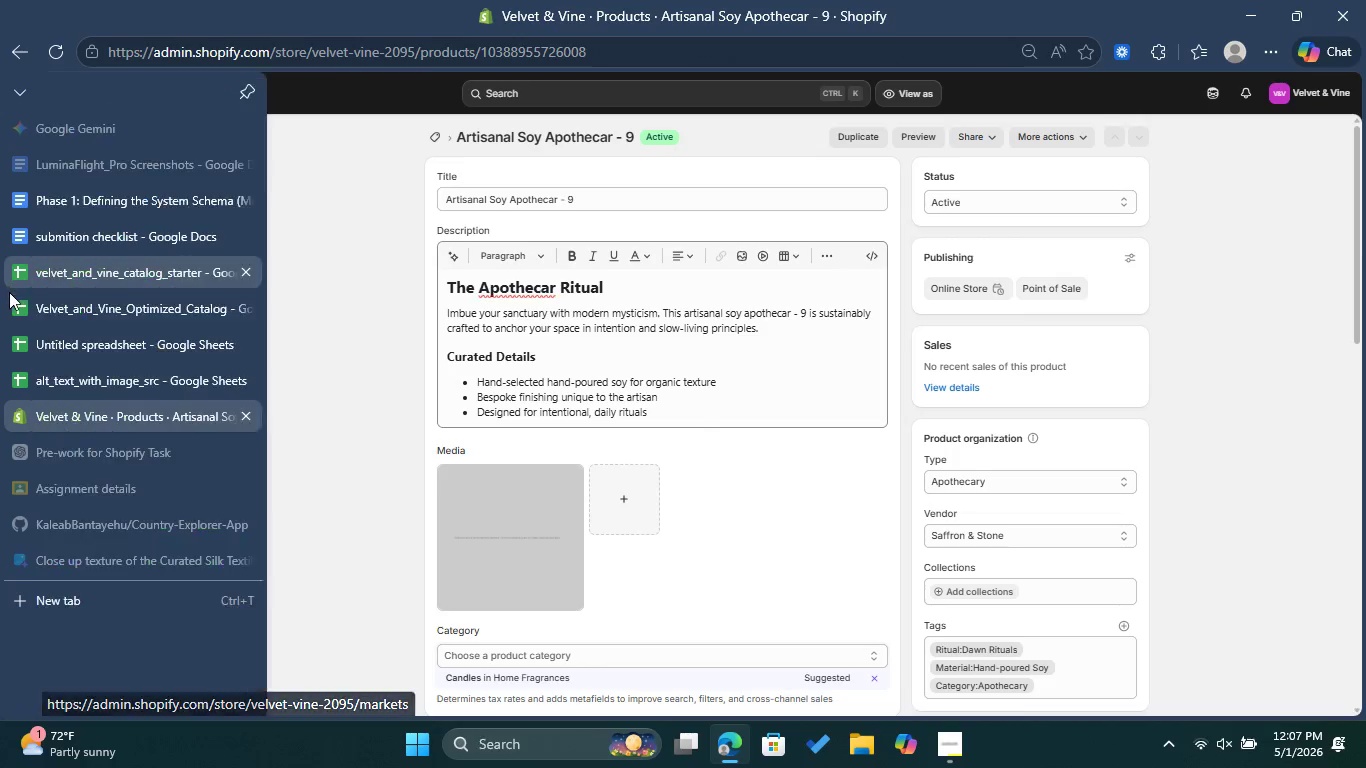 
left_click([9, 294])
 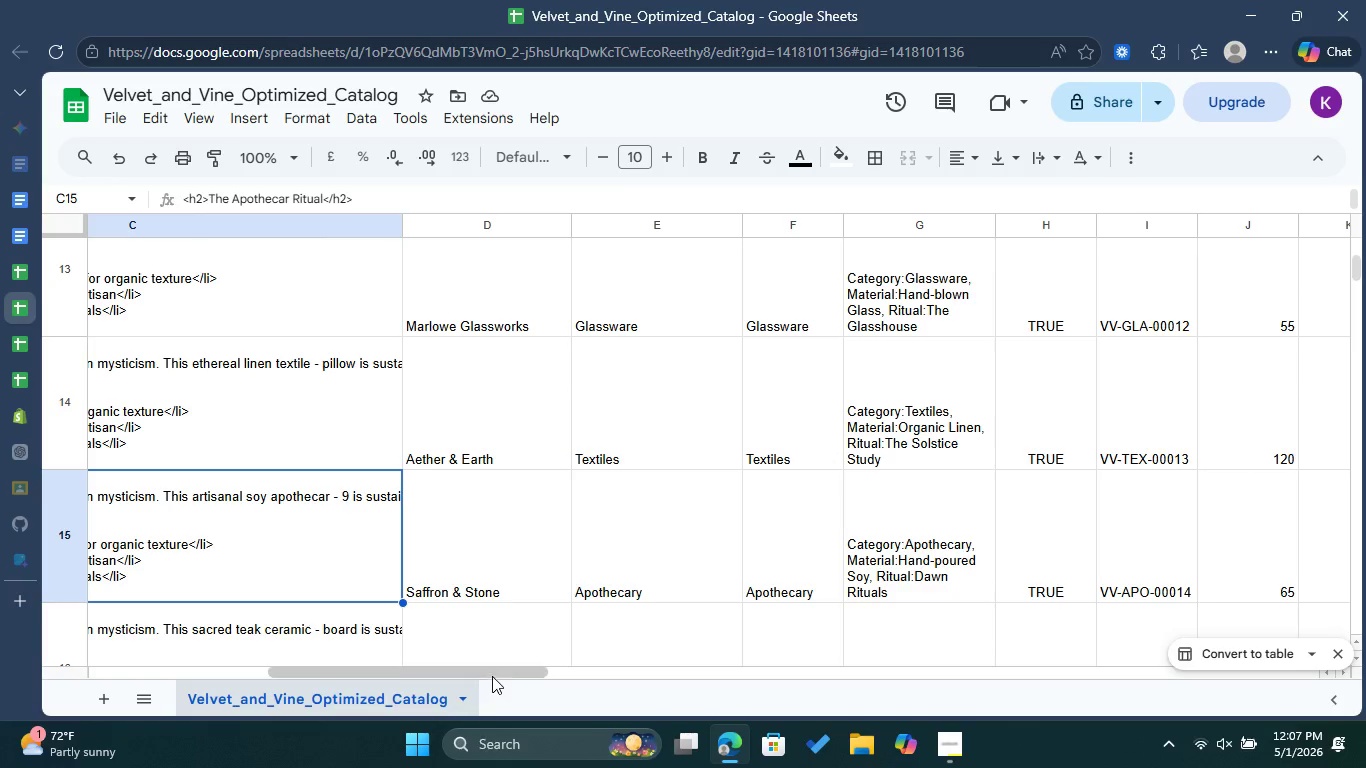 
left_click_drag(start_coordinate=[503, 672], to_coordinate=[634, 686])
 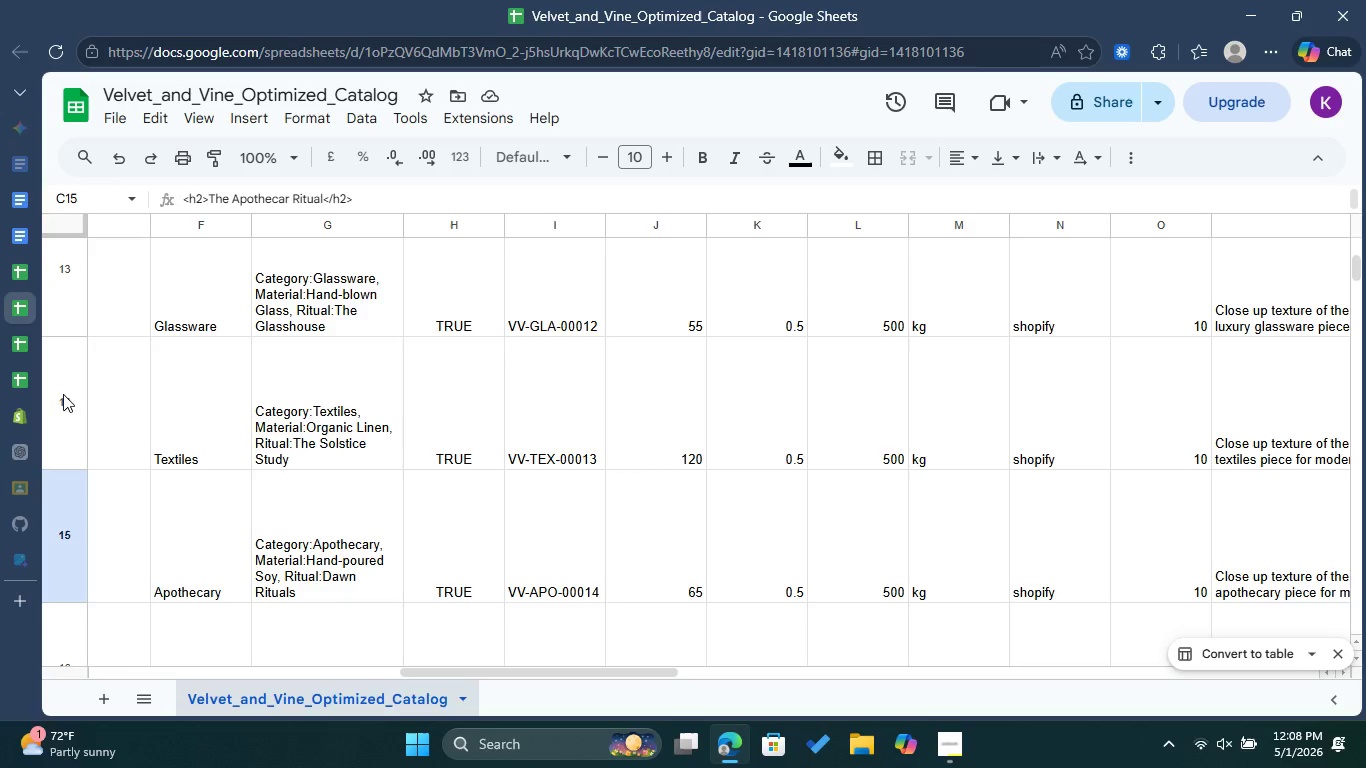 
left_click([18, 424])
 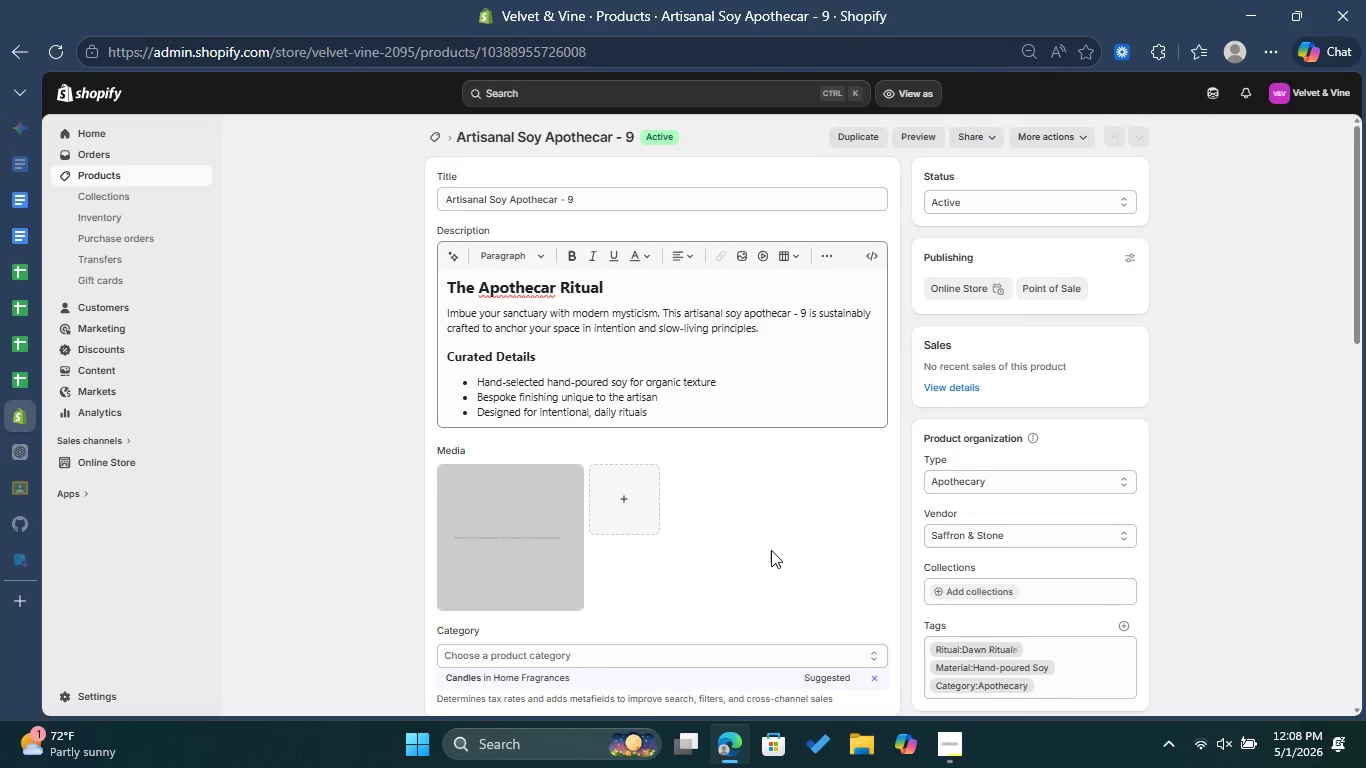 
left_click([27, 312])
 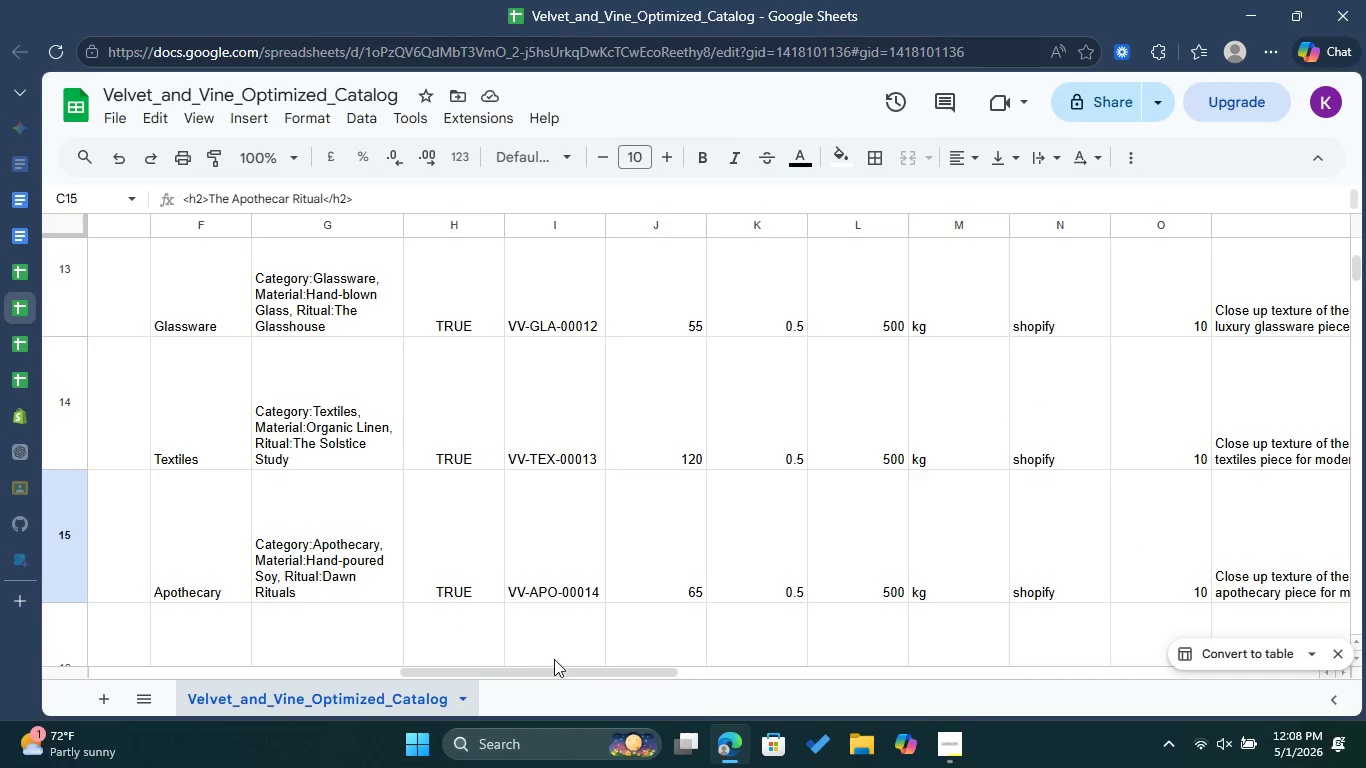 
left_click_drag(start_coordinate=[565, 672], to_coordinate=[579, 669])
 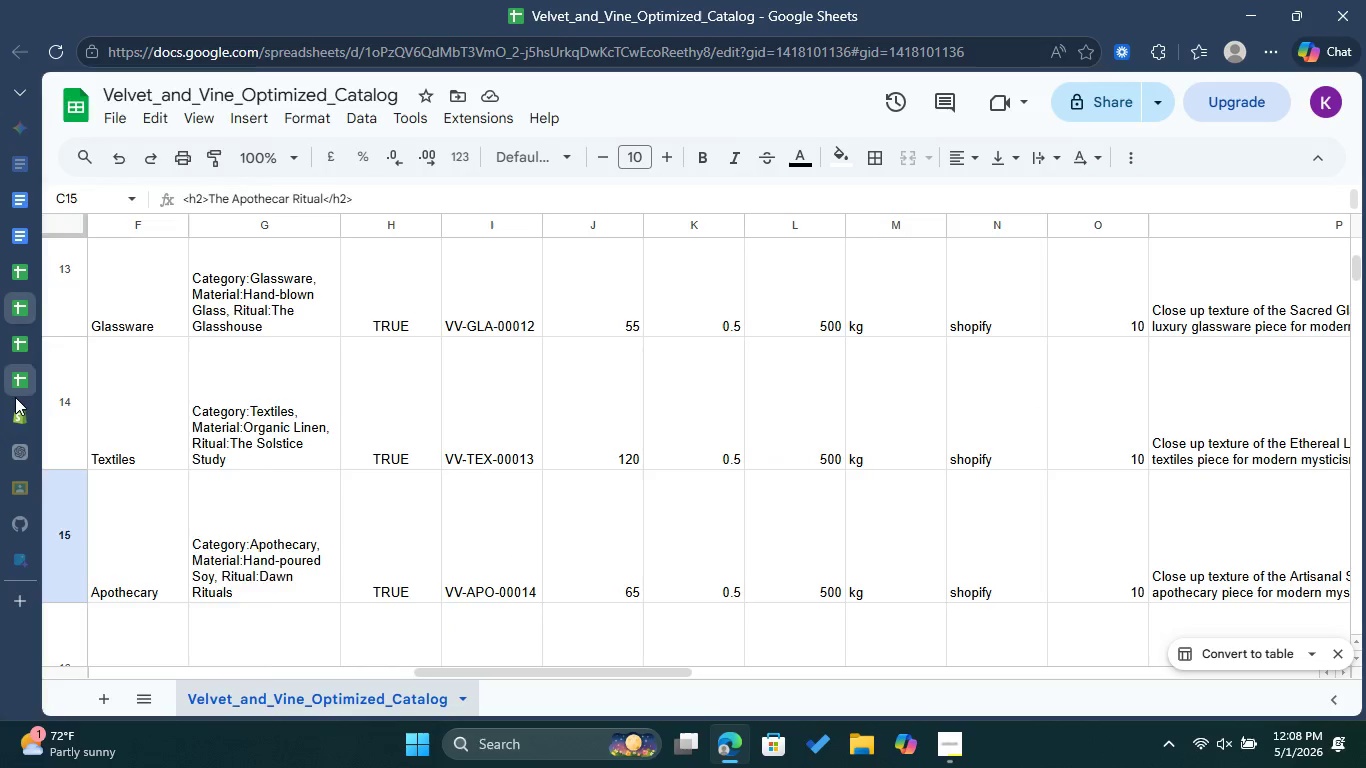 
left_click([17, 402])
 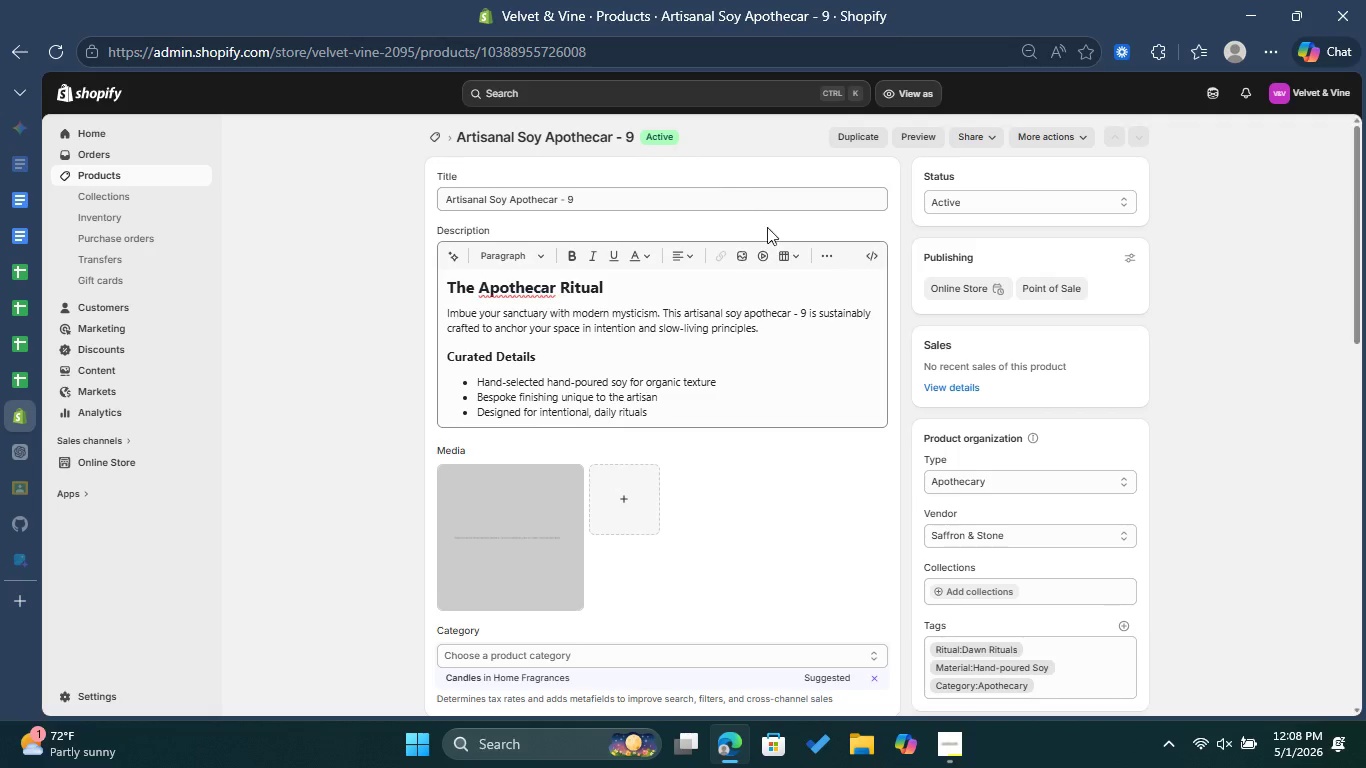 
scroll: coordinate [573, 469], scroll_direction: down, amount: 5.0
 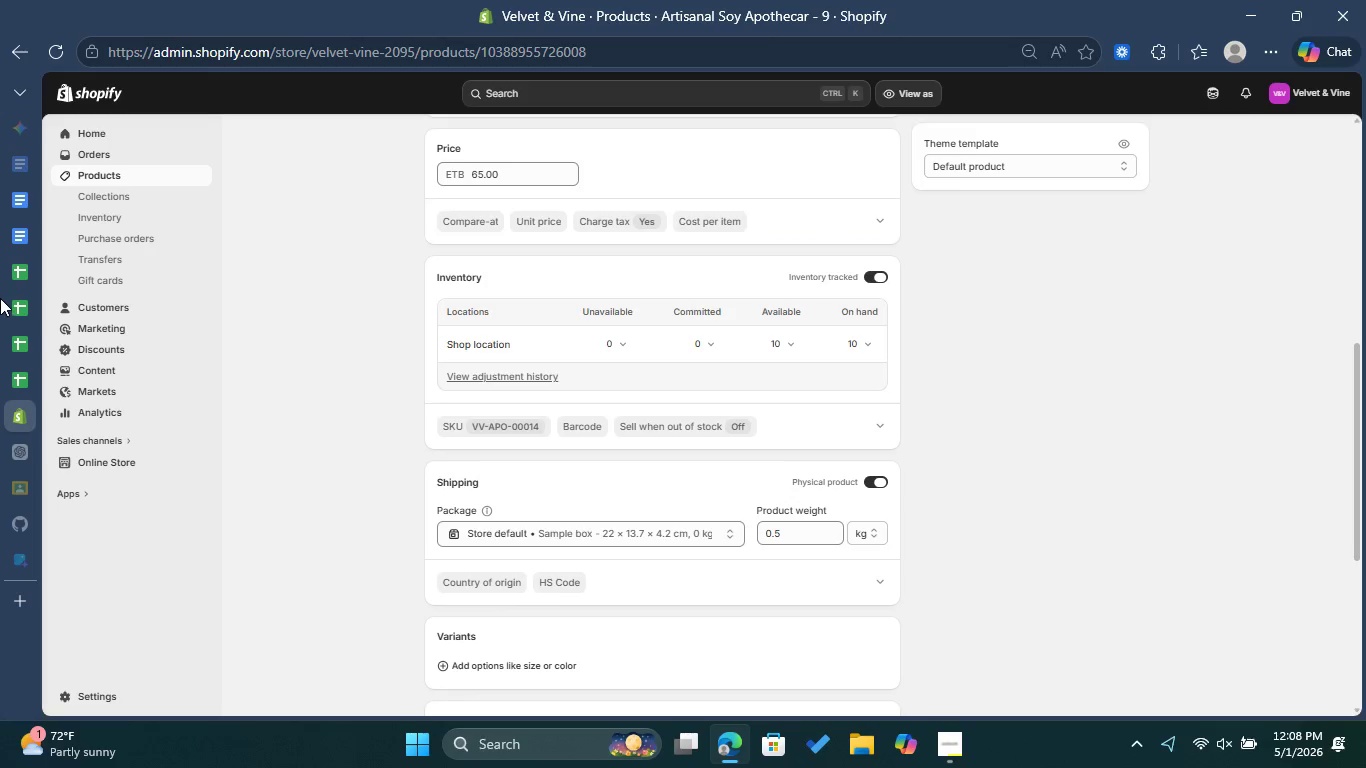 
left_click([13, 302])
 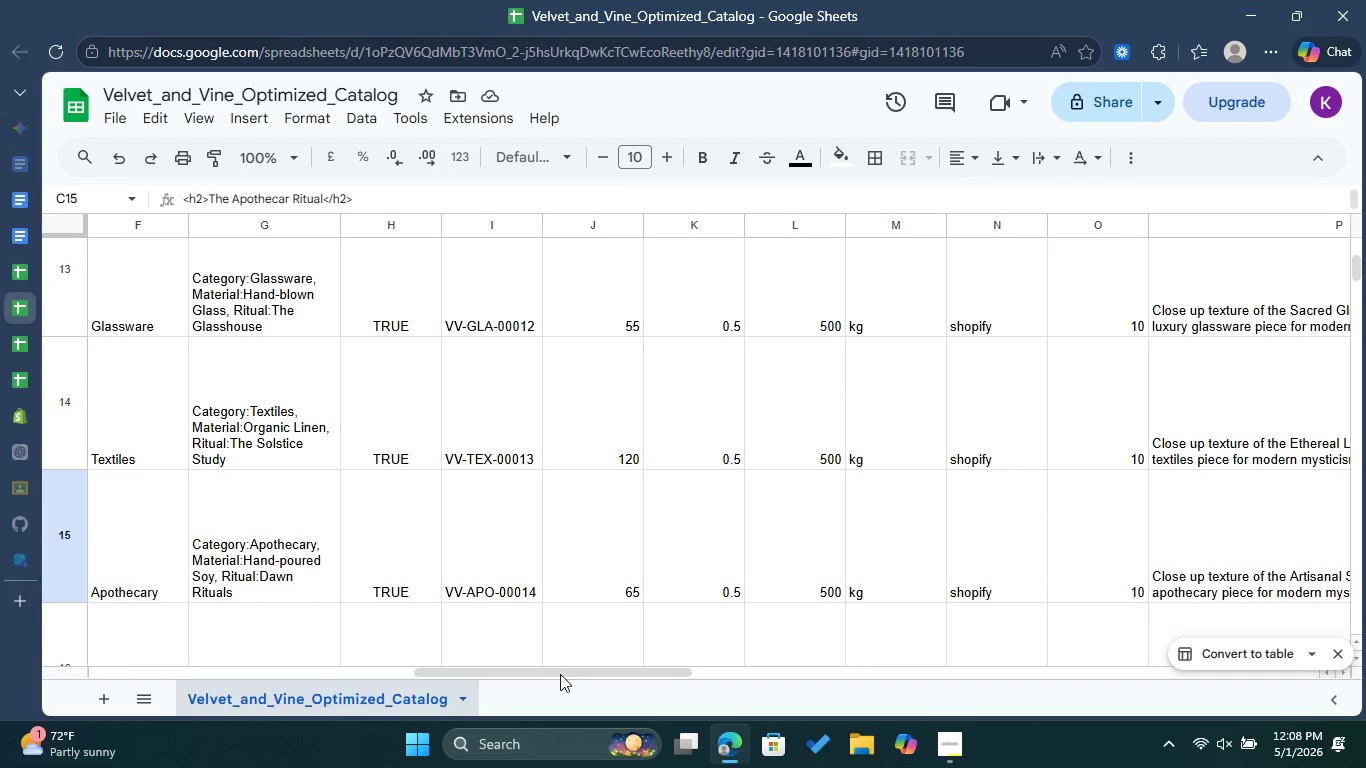 
left_click_drag(start_coordinate=[566, 676], to_coordinate=[694, 692])
 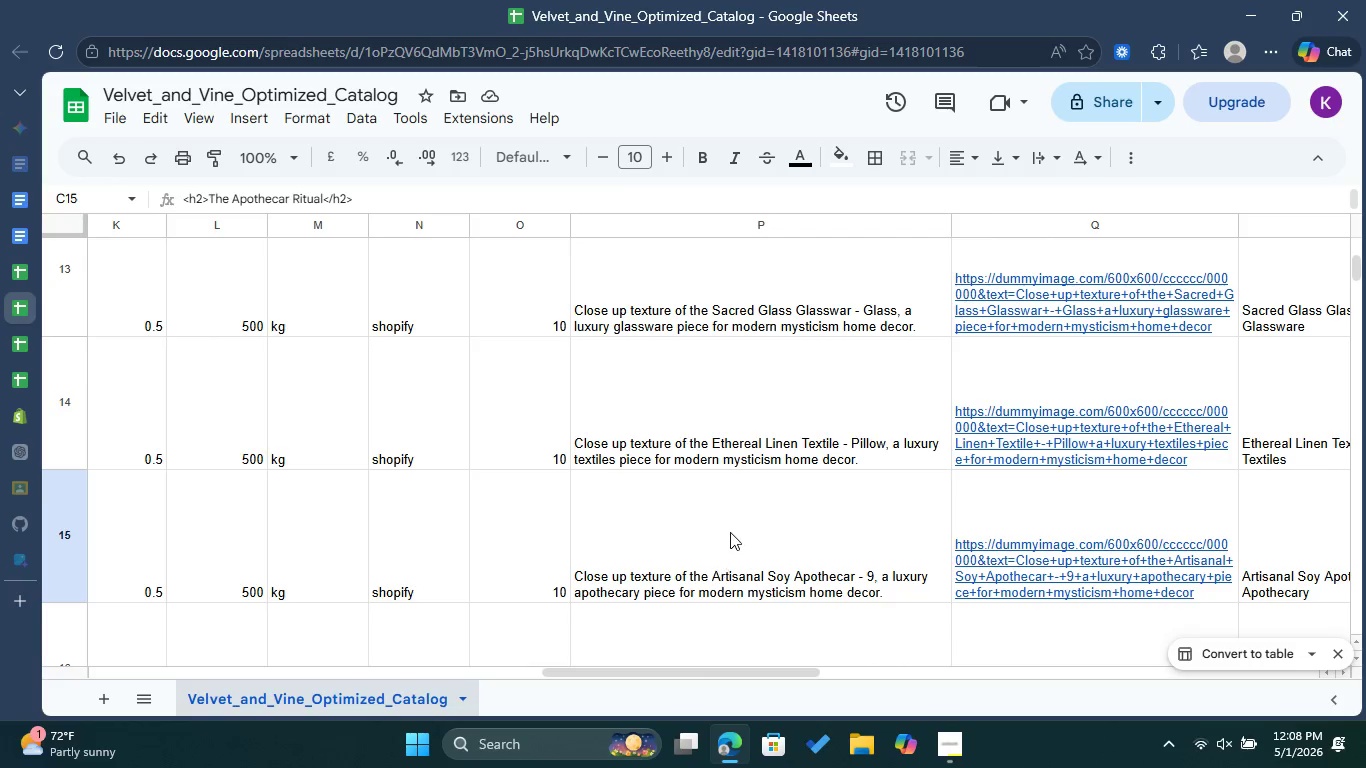 
double_click([730, 532])
 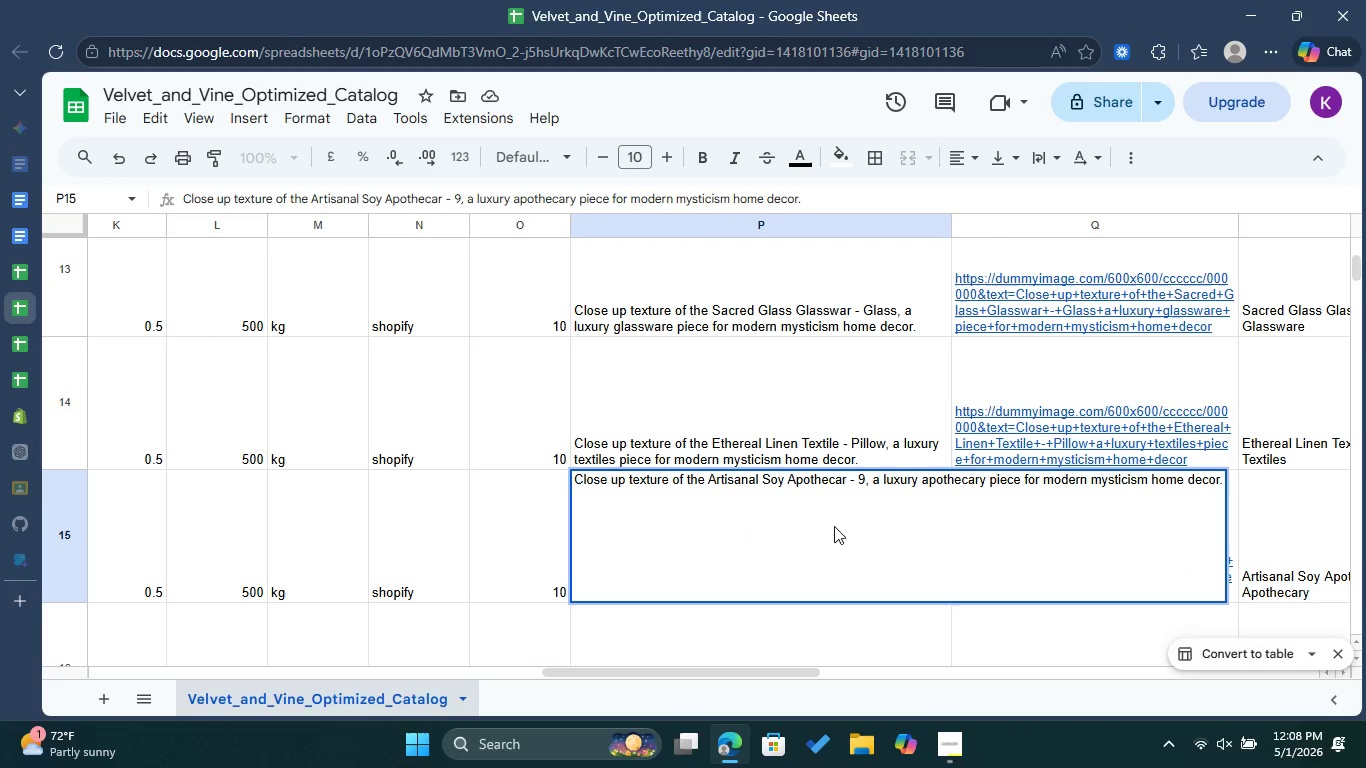 
key(Control+A)
 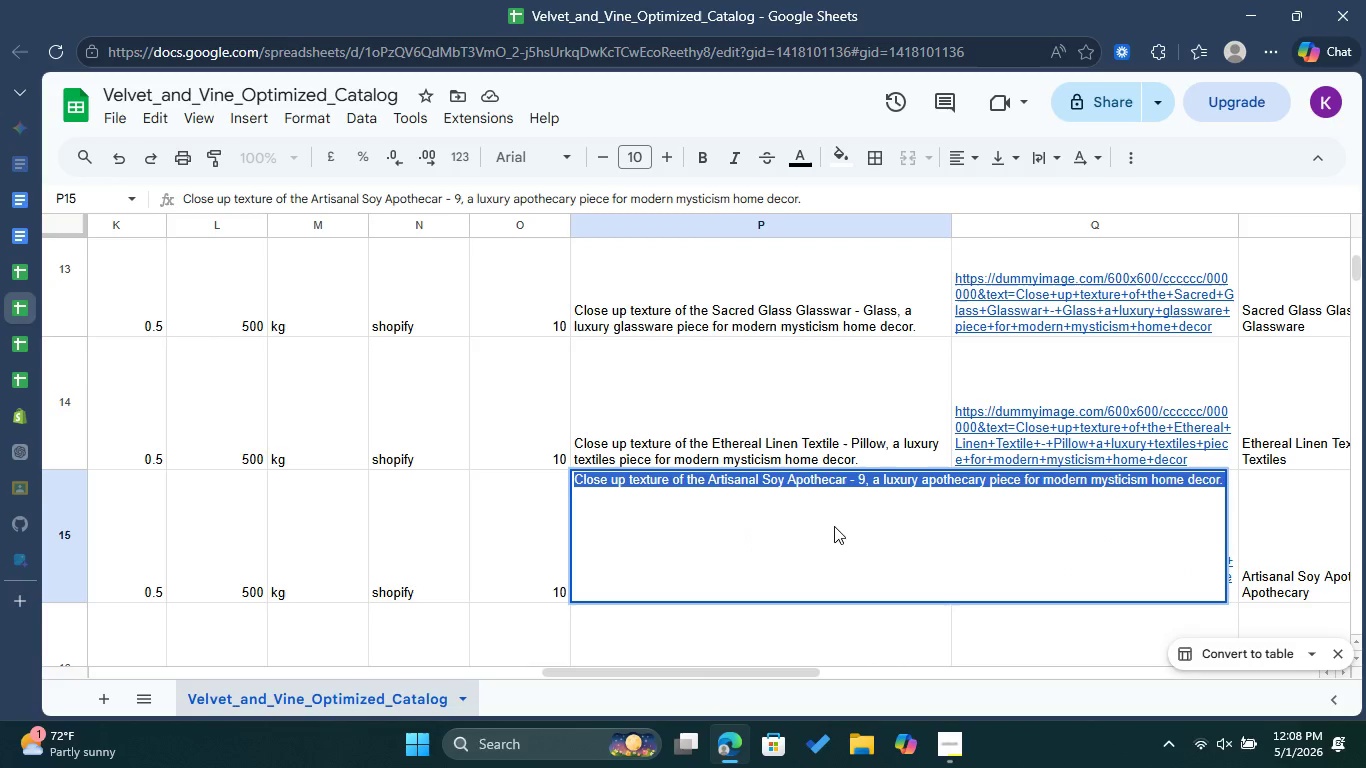 
key(Control+C)
 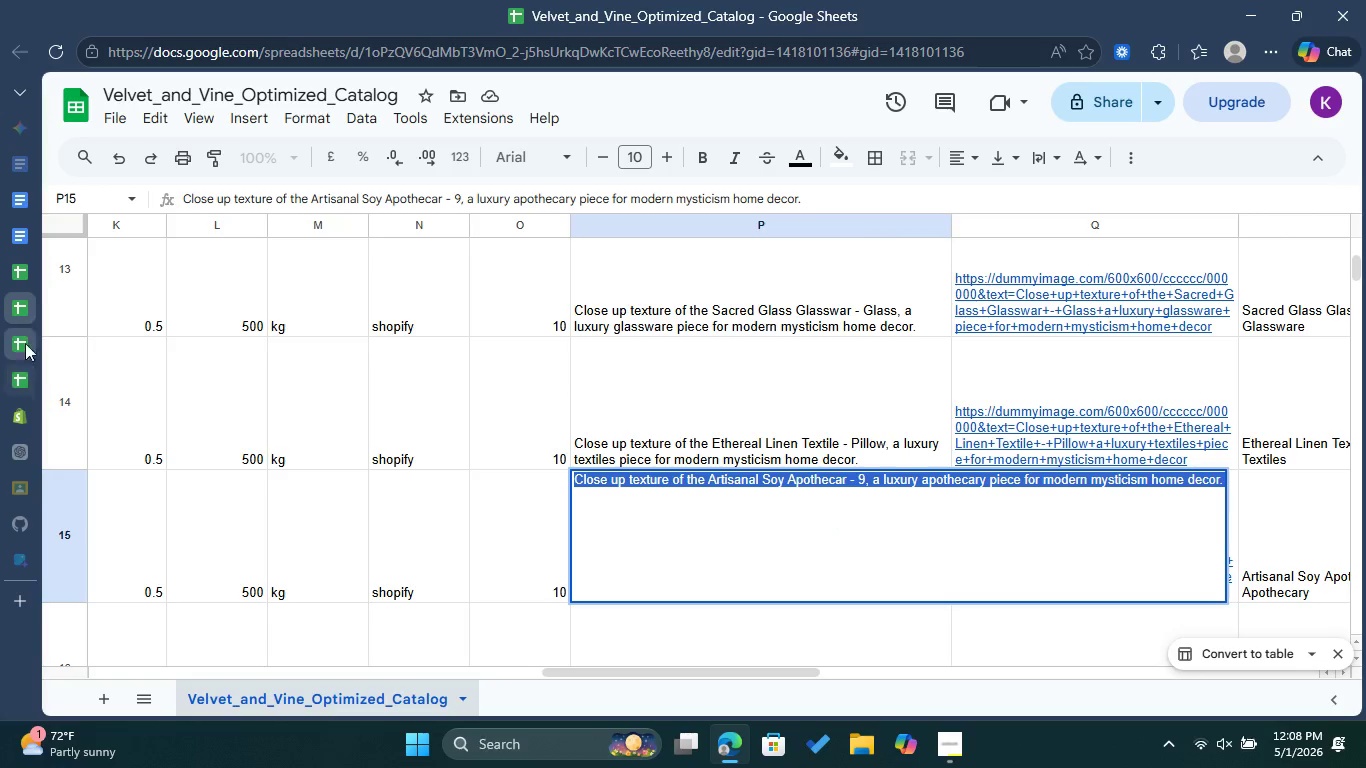 
left_click([18, 410])
 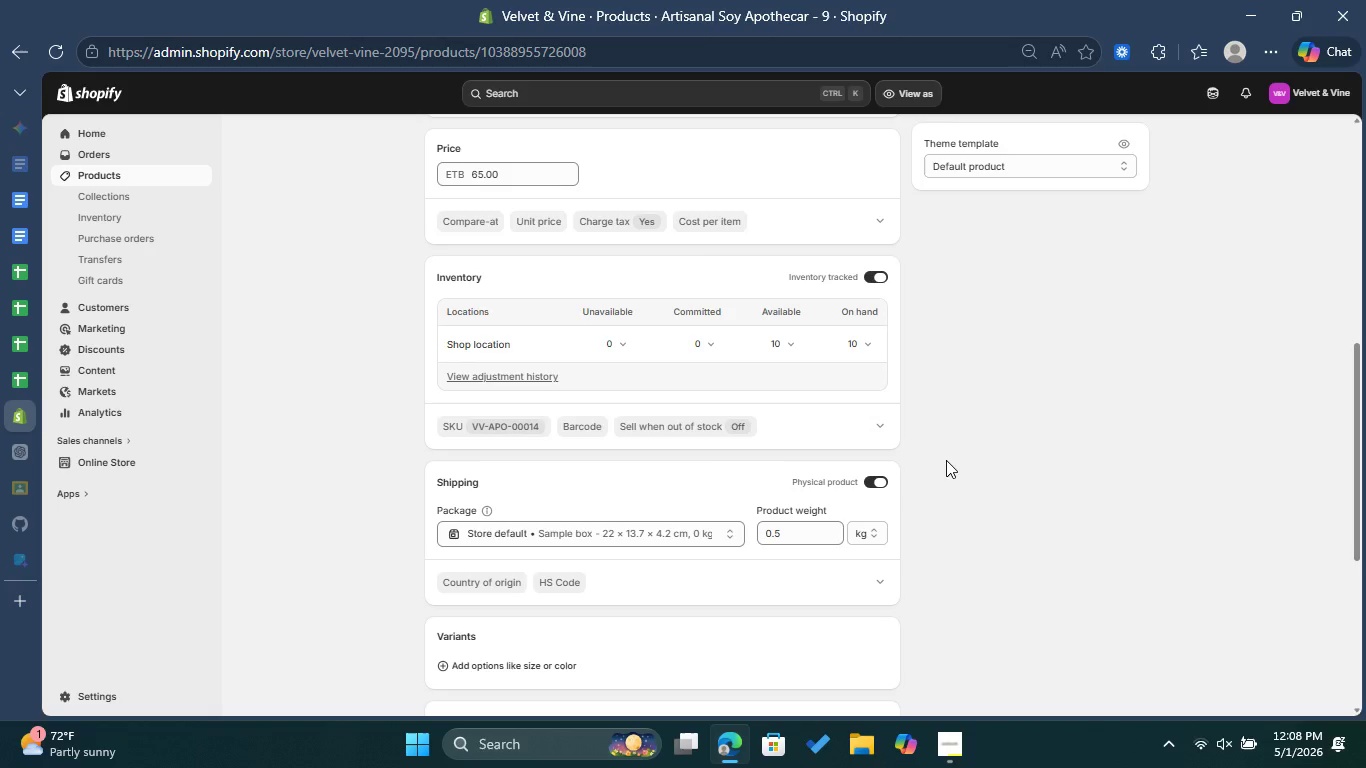 
scroll: coordinate [946, 460], scroll_direction: up, amount: 2.0
 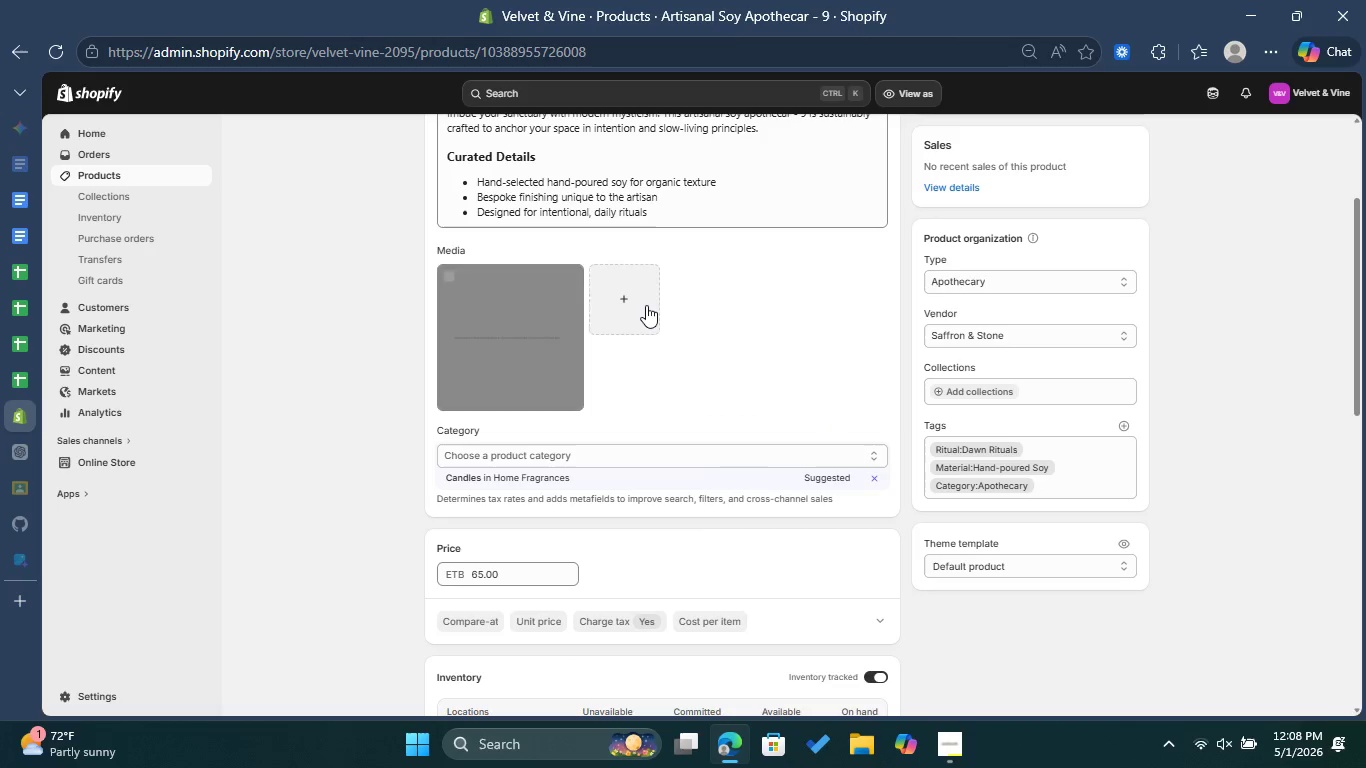 
left_click([646, 305])
 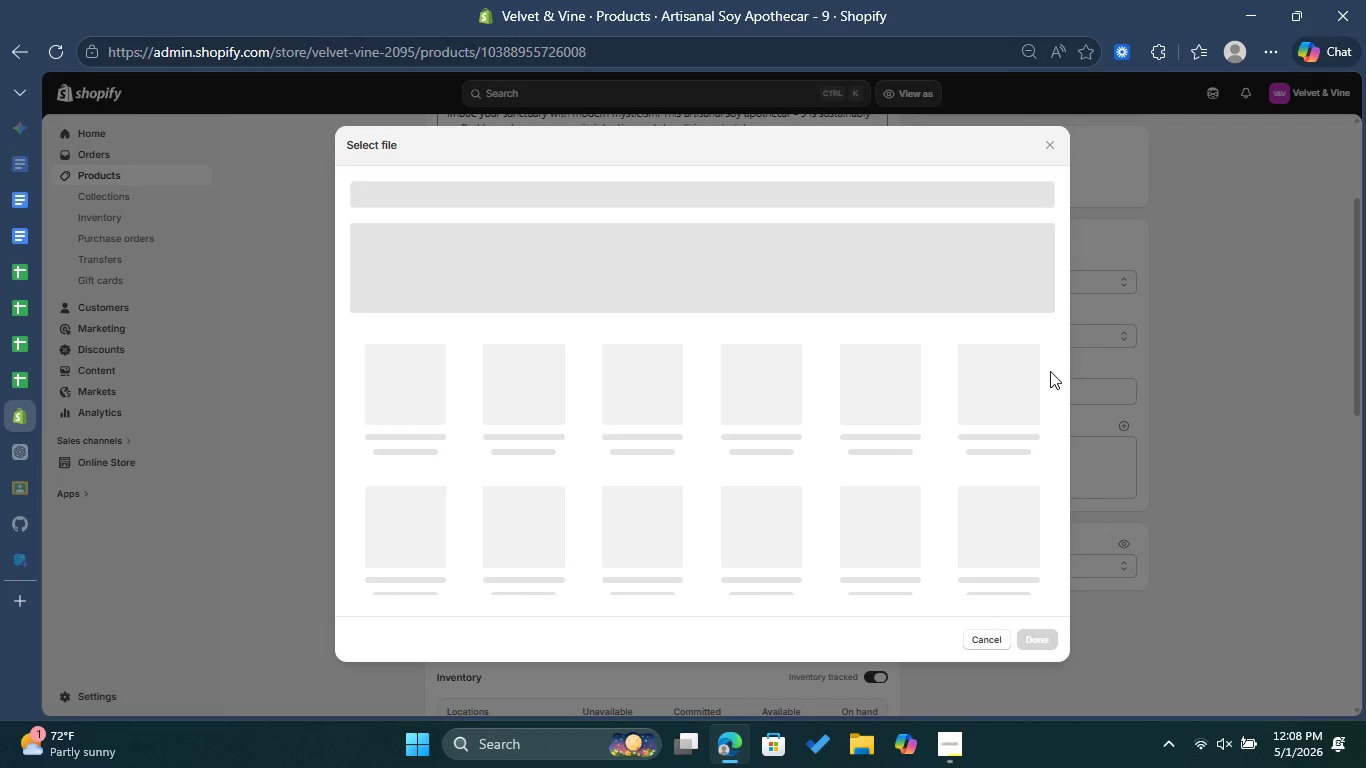 
wait(7.72)
 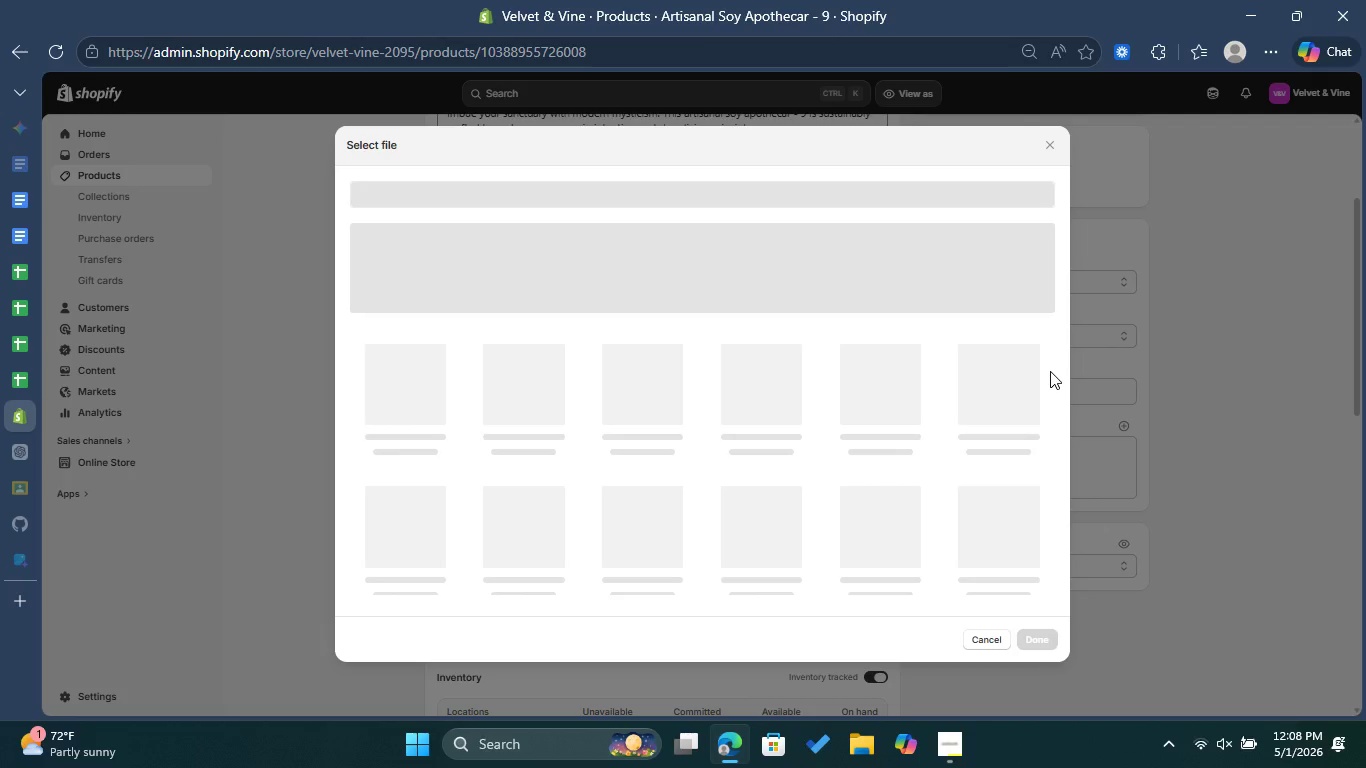 
left_click([770, 286])
 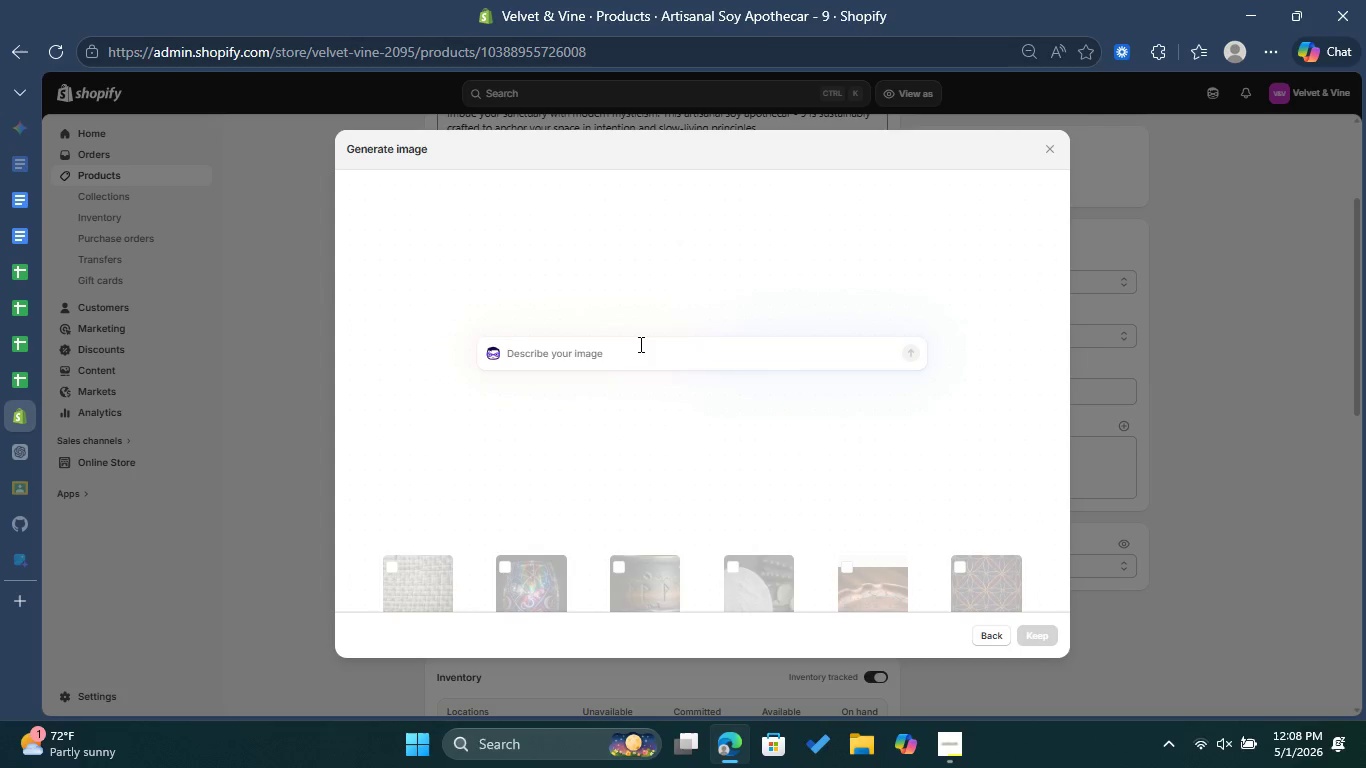 
left_click([639, 344])
 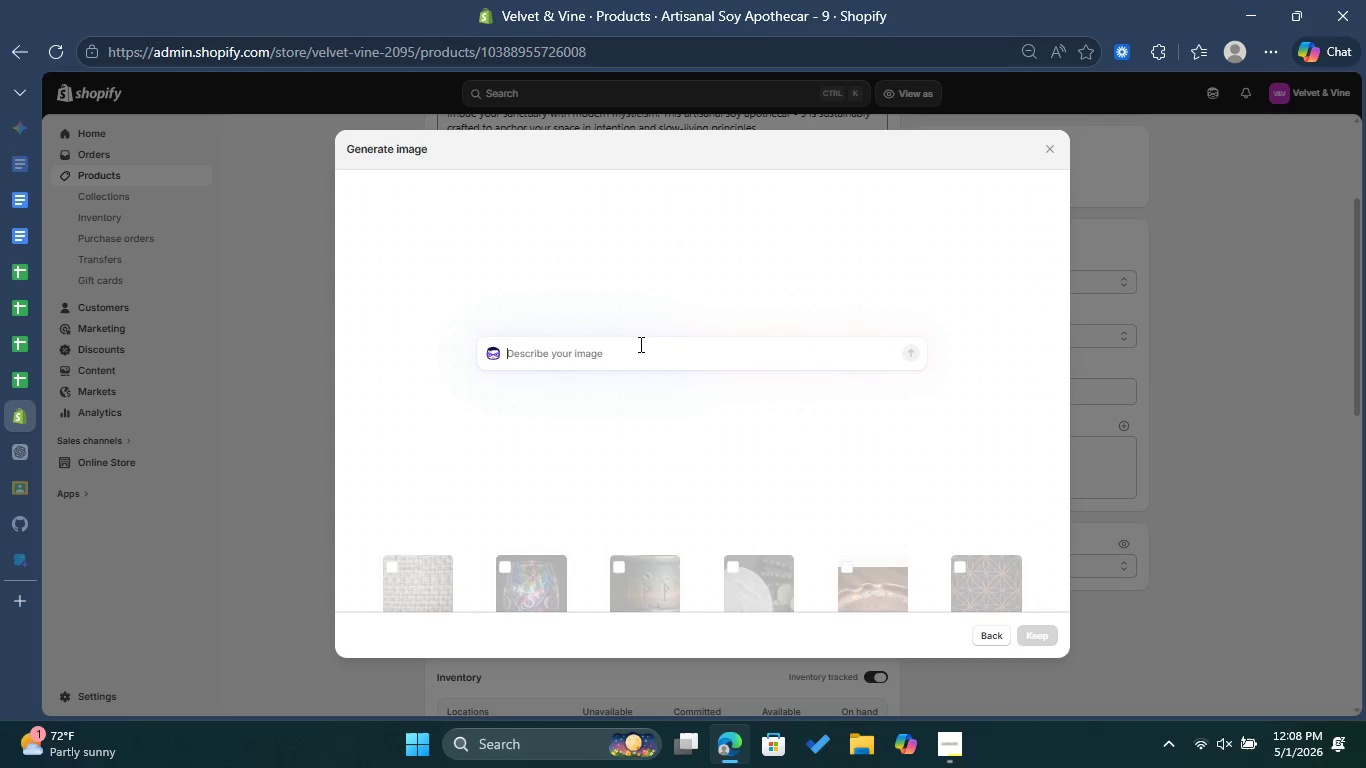 
key(Control+V)
 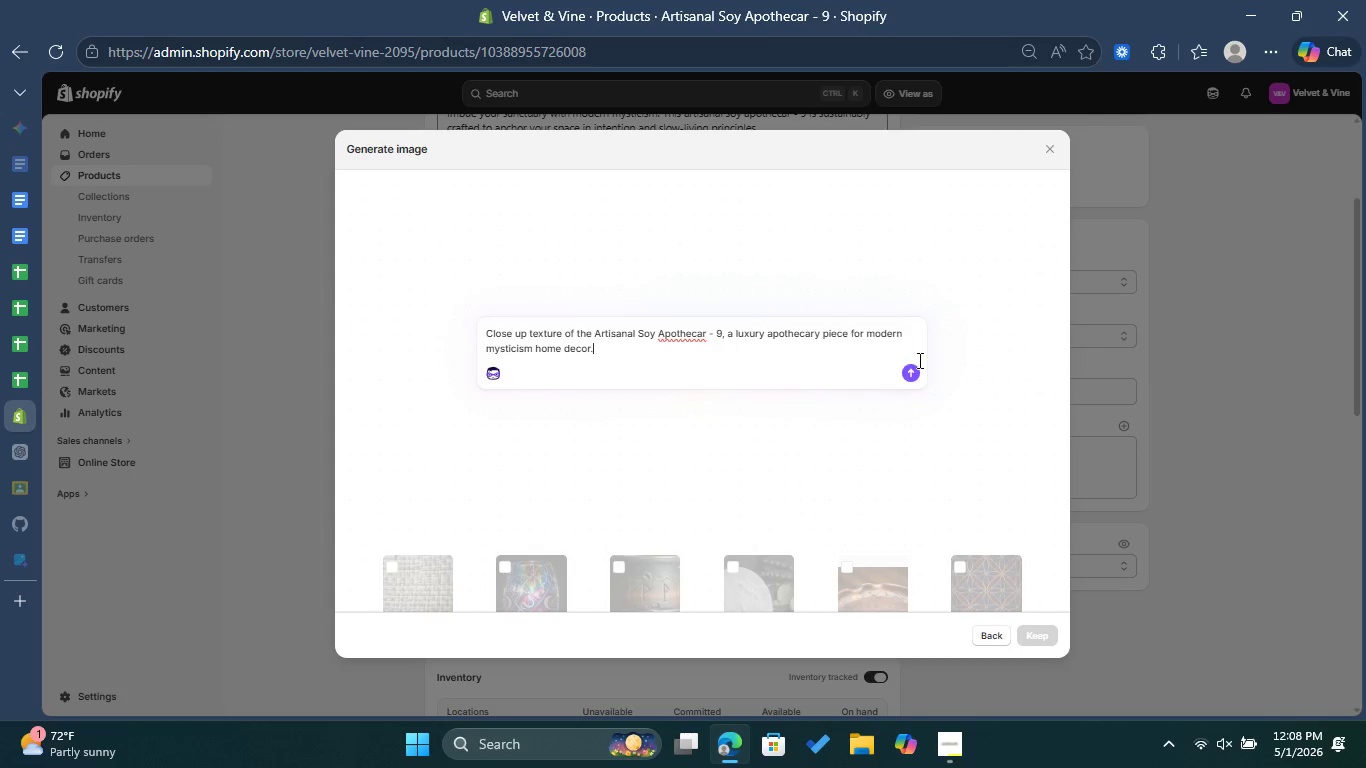 
left_click([915, 375])
 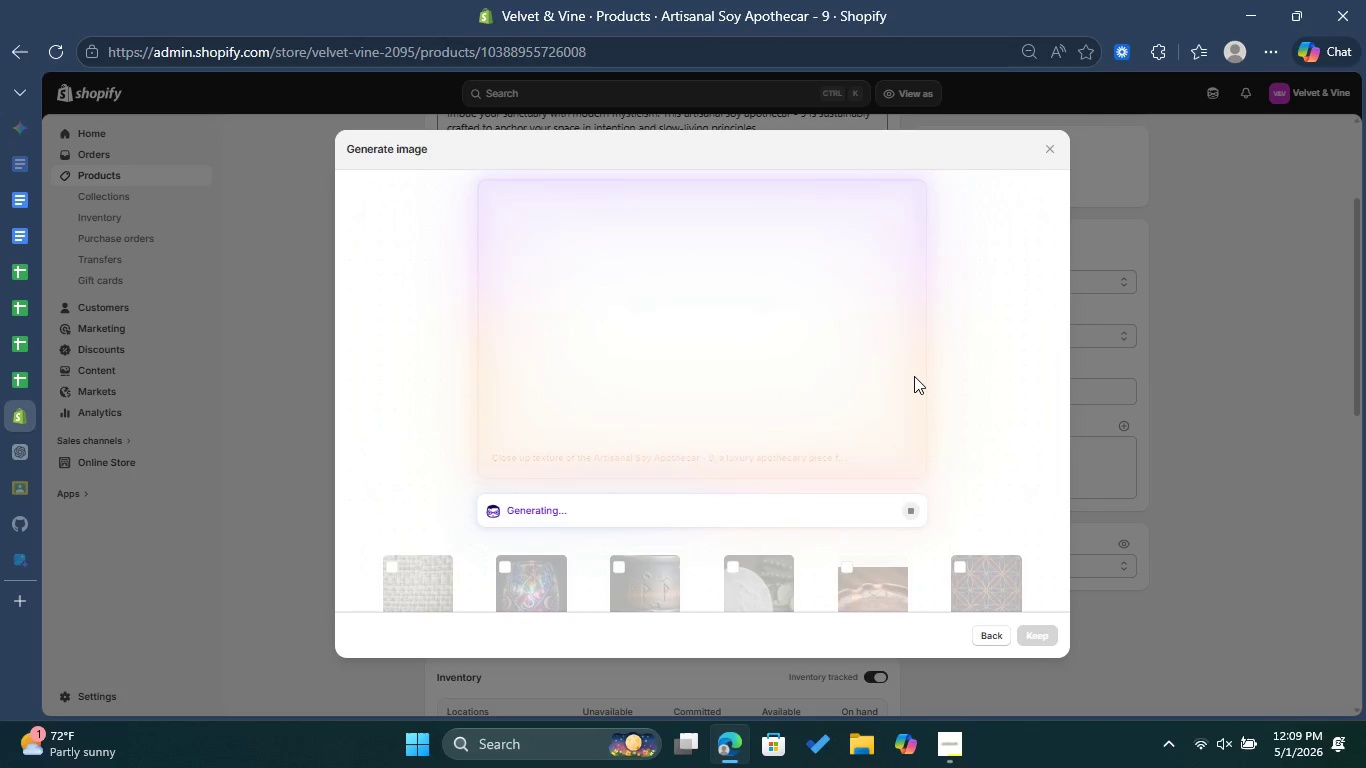 
wait(28.67)
 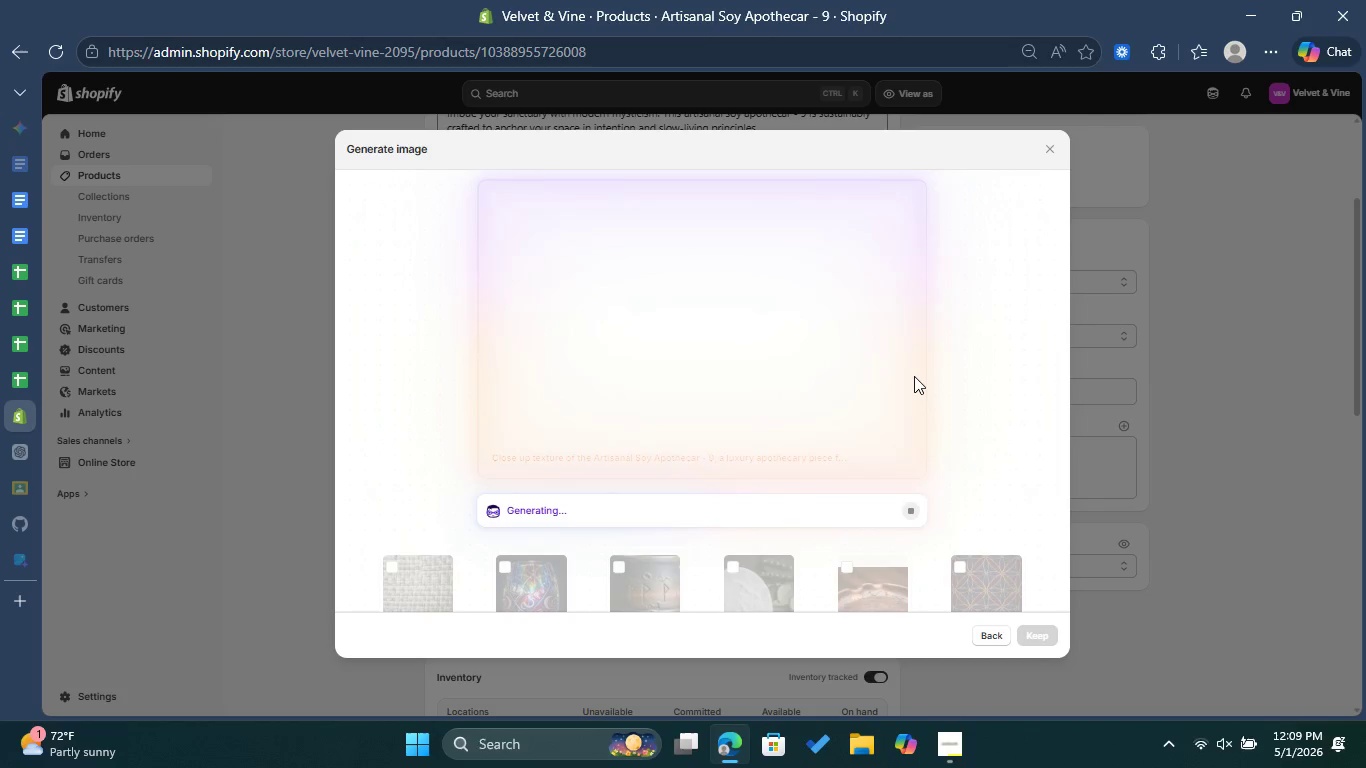 
left_click([1050, 640])
 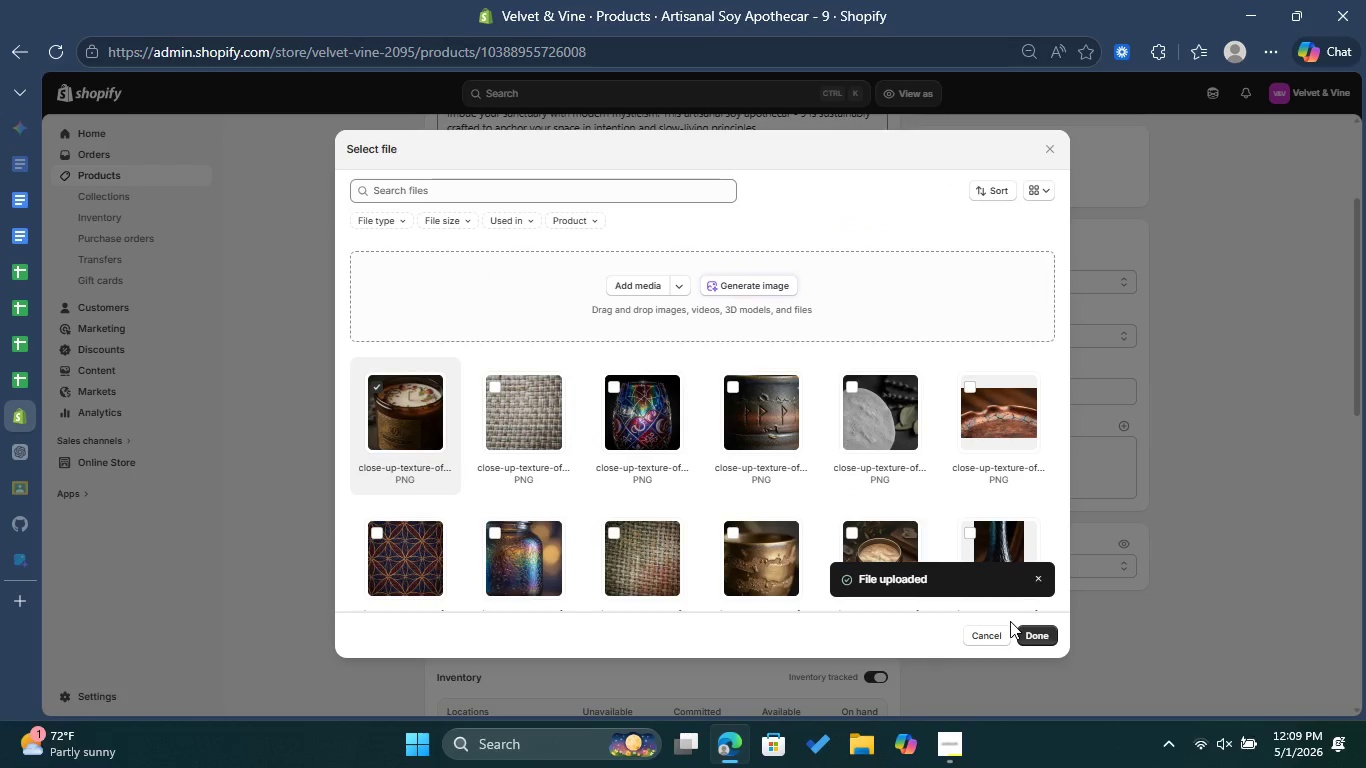 
wait(7.75)
 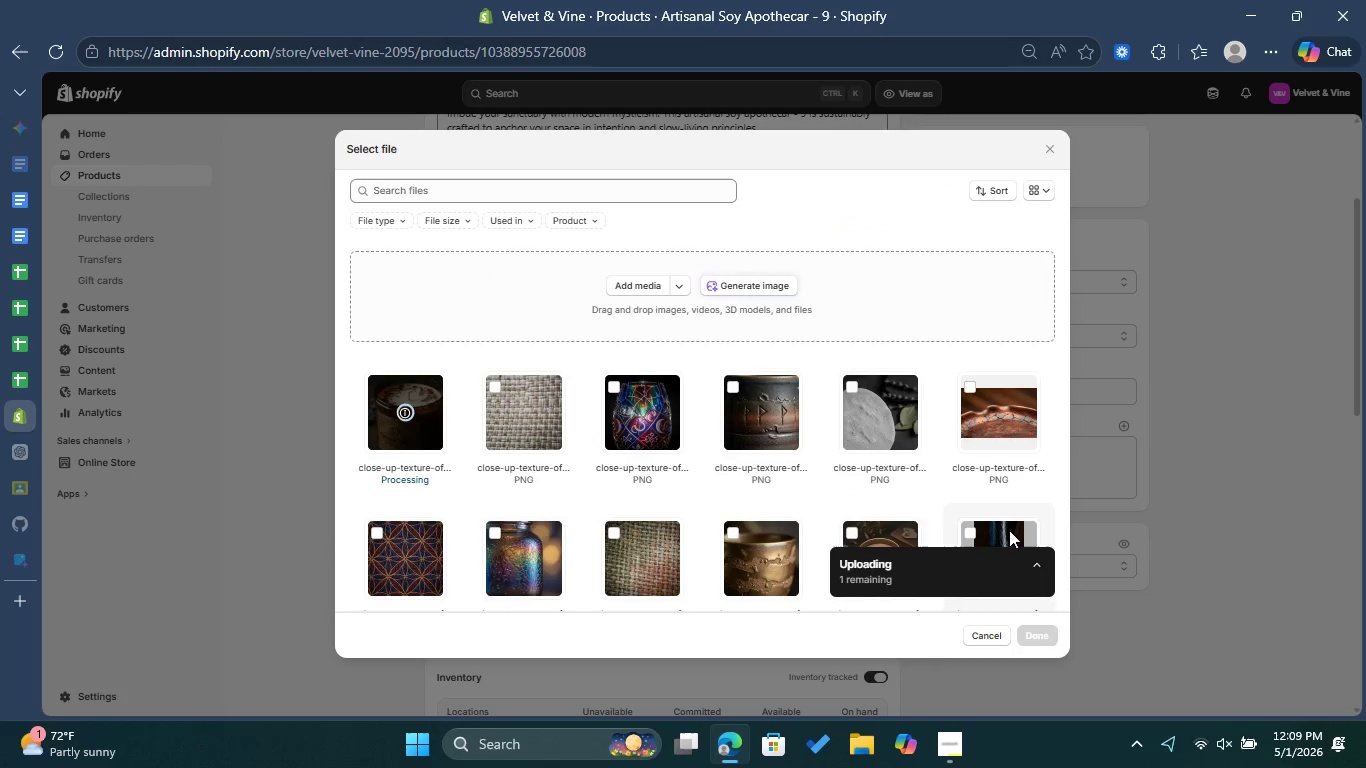 
left_click([1043, 634])
 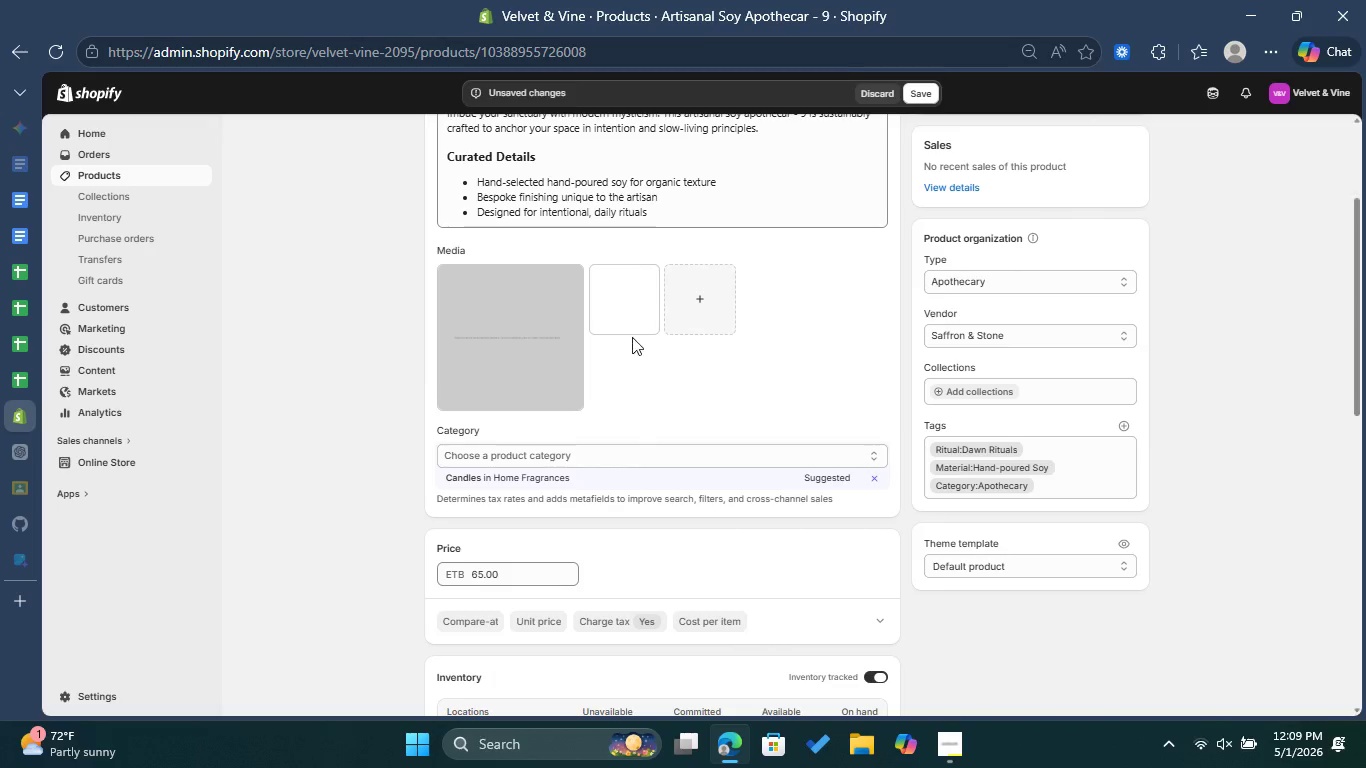 
left_click([627, 313])
 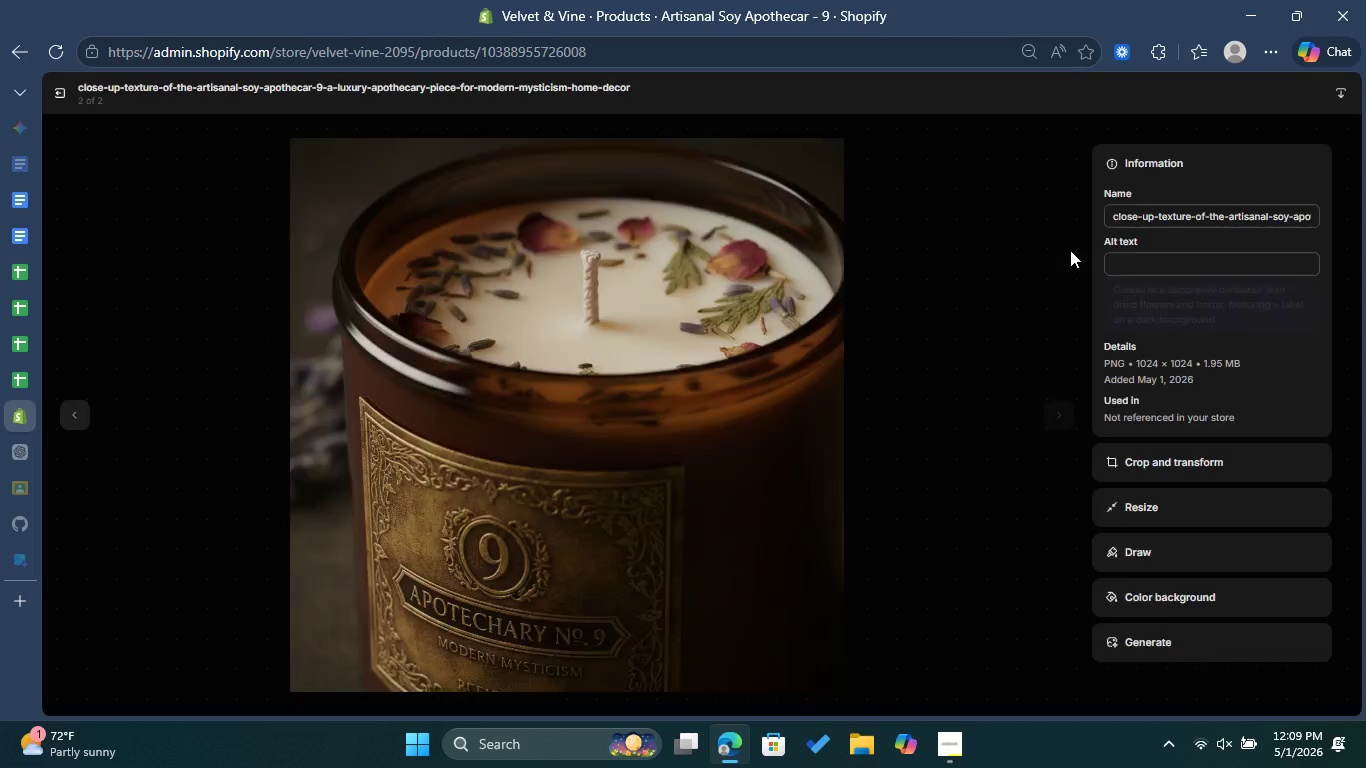 
left_click([1159, 256])
 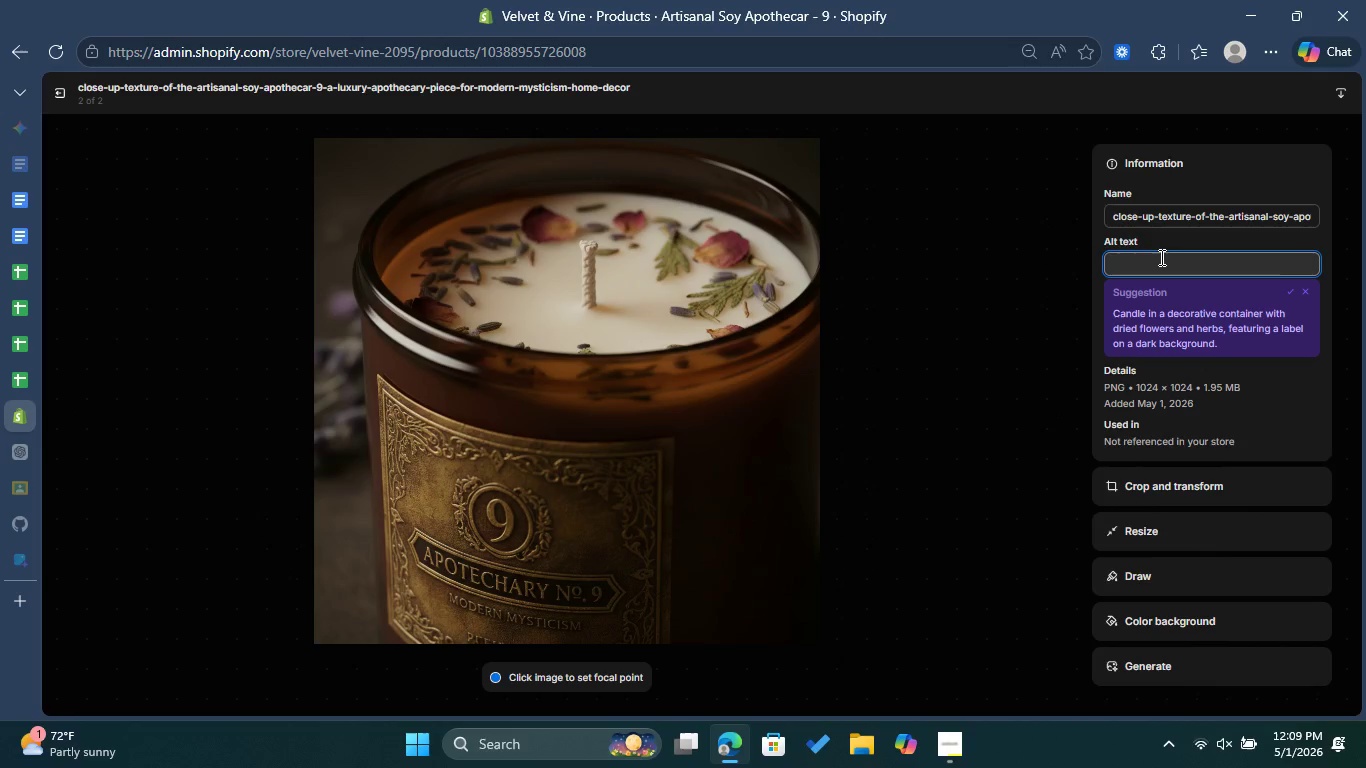 
key(Control+ControlLeft)
 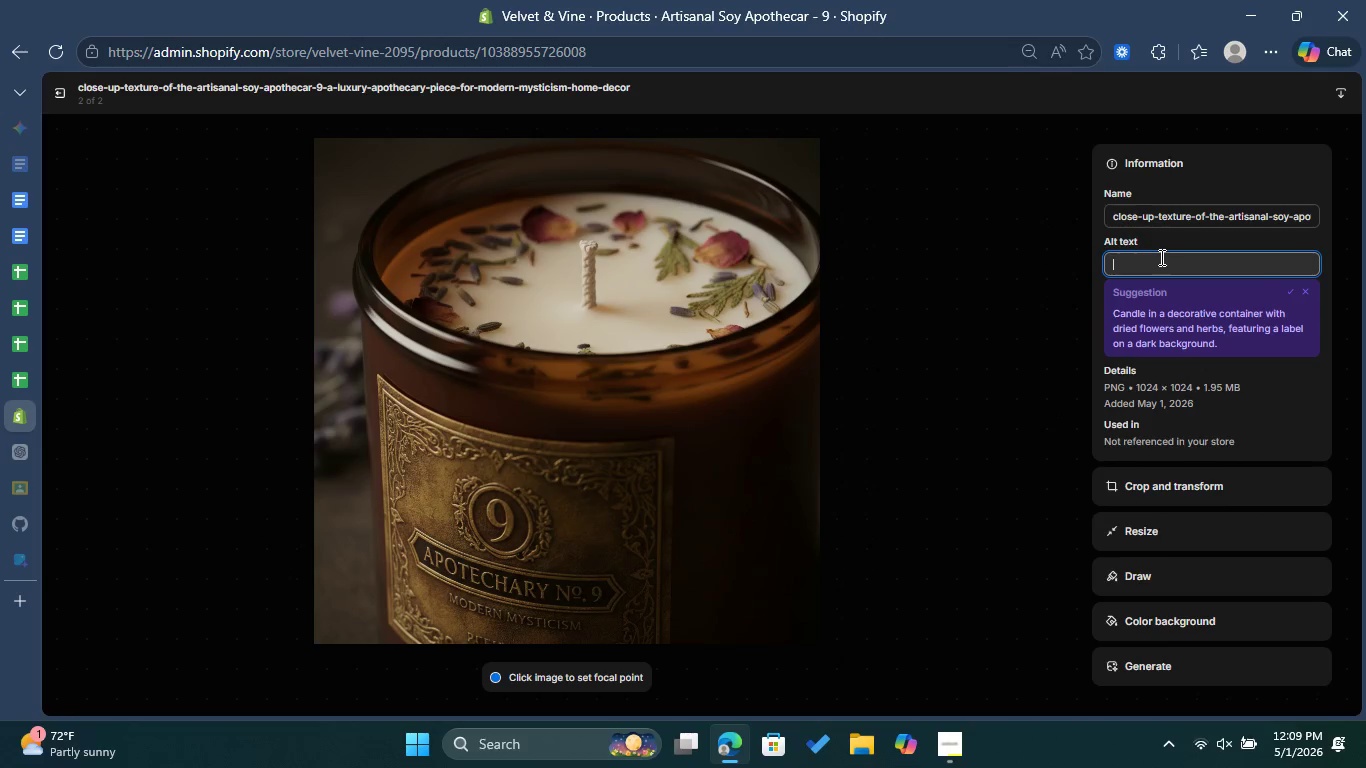 
key(Control+V)
 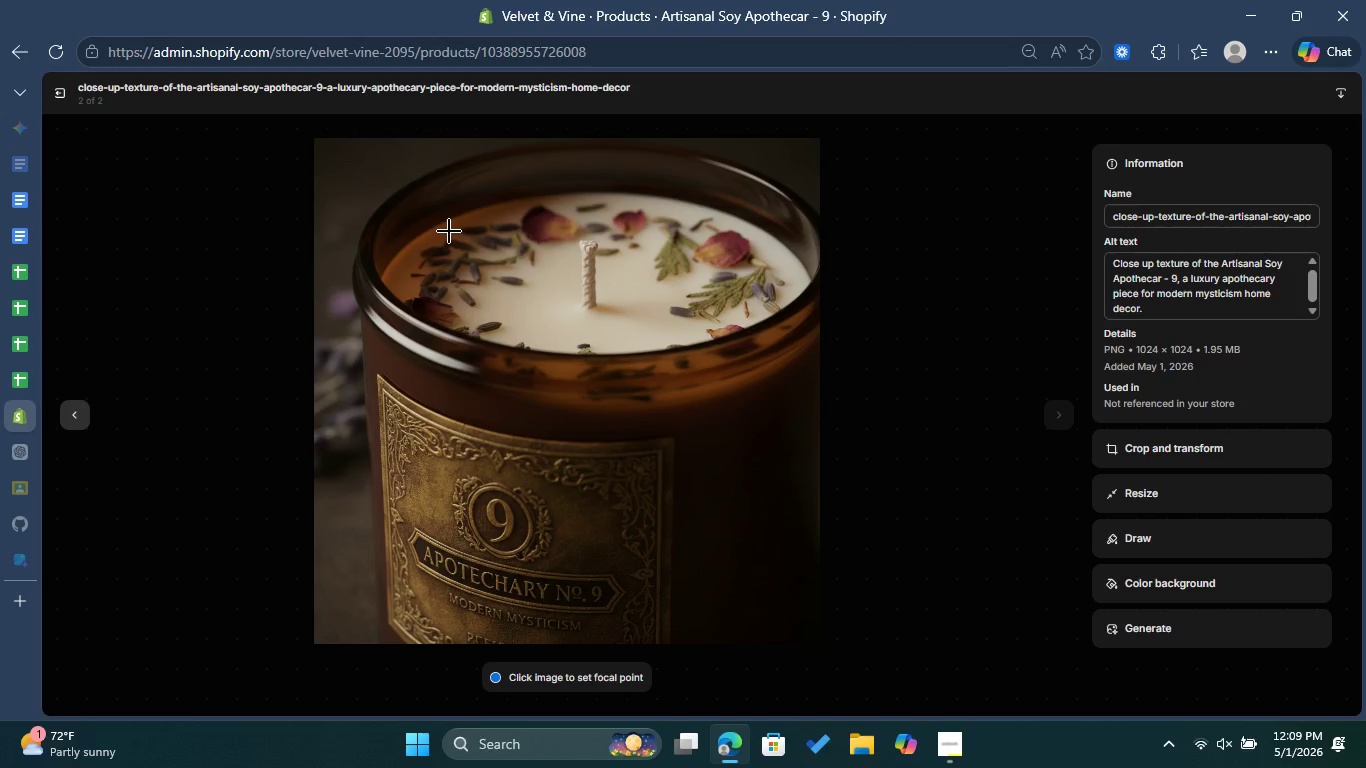 
left_click([54, 98])
 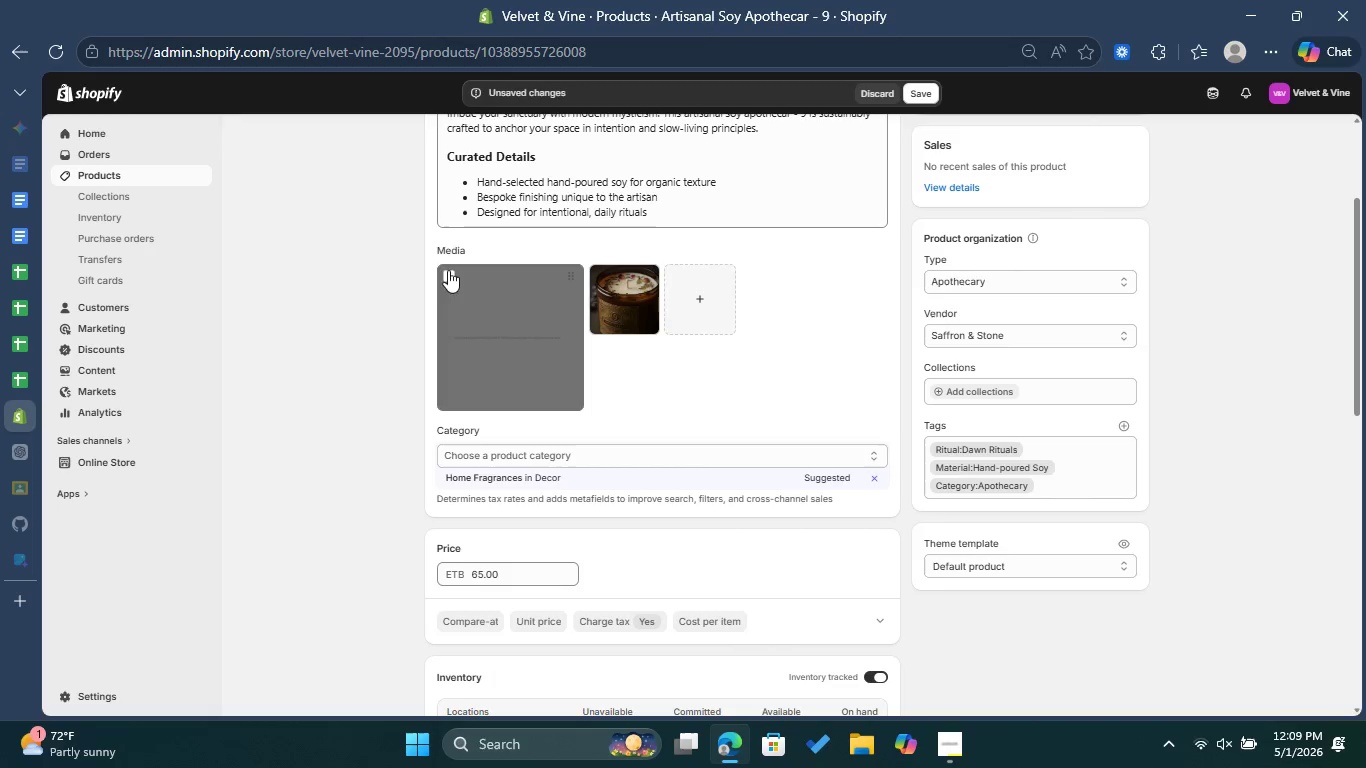 
left_click([447, 270])
 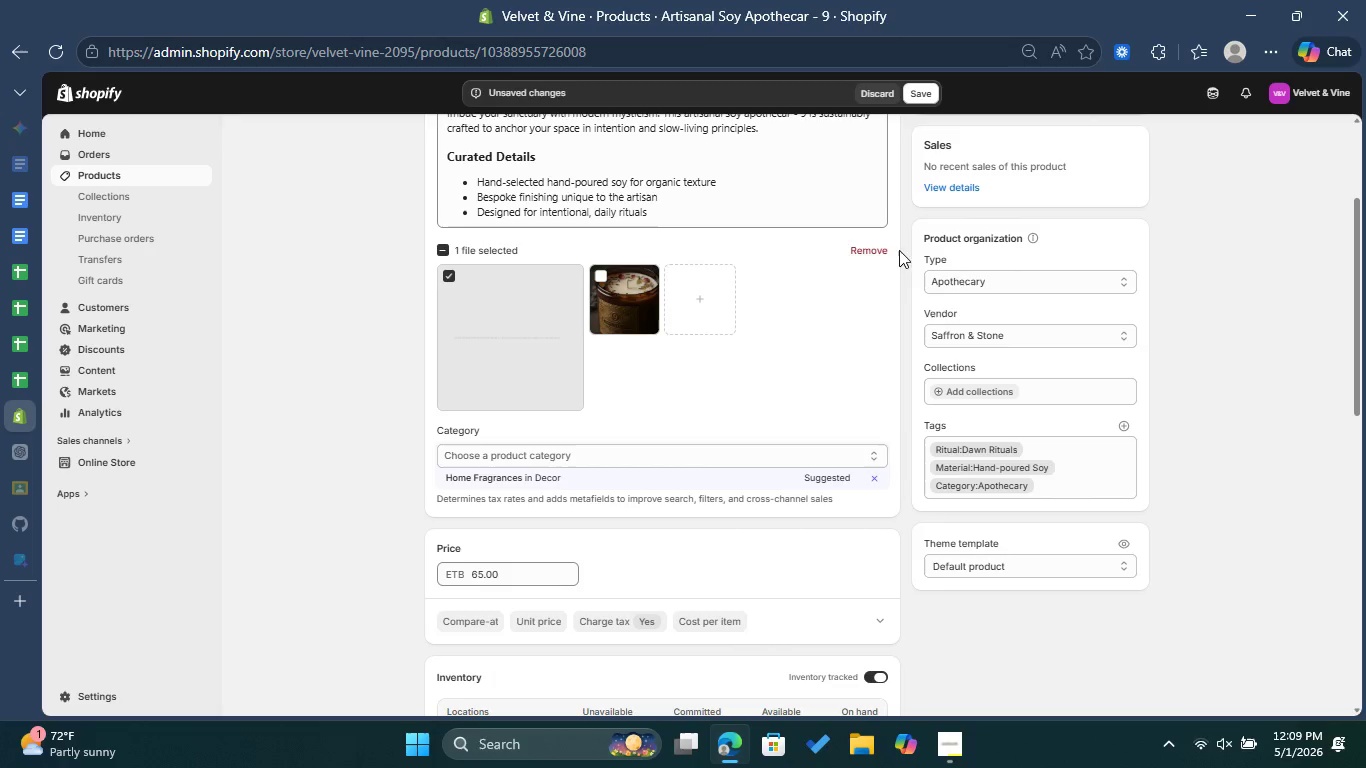 
left_click([862, 252])
 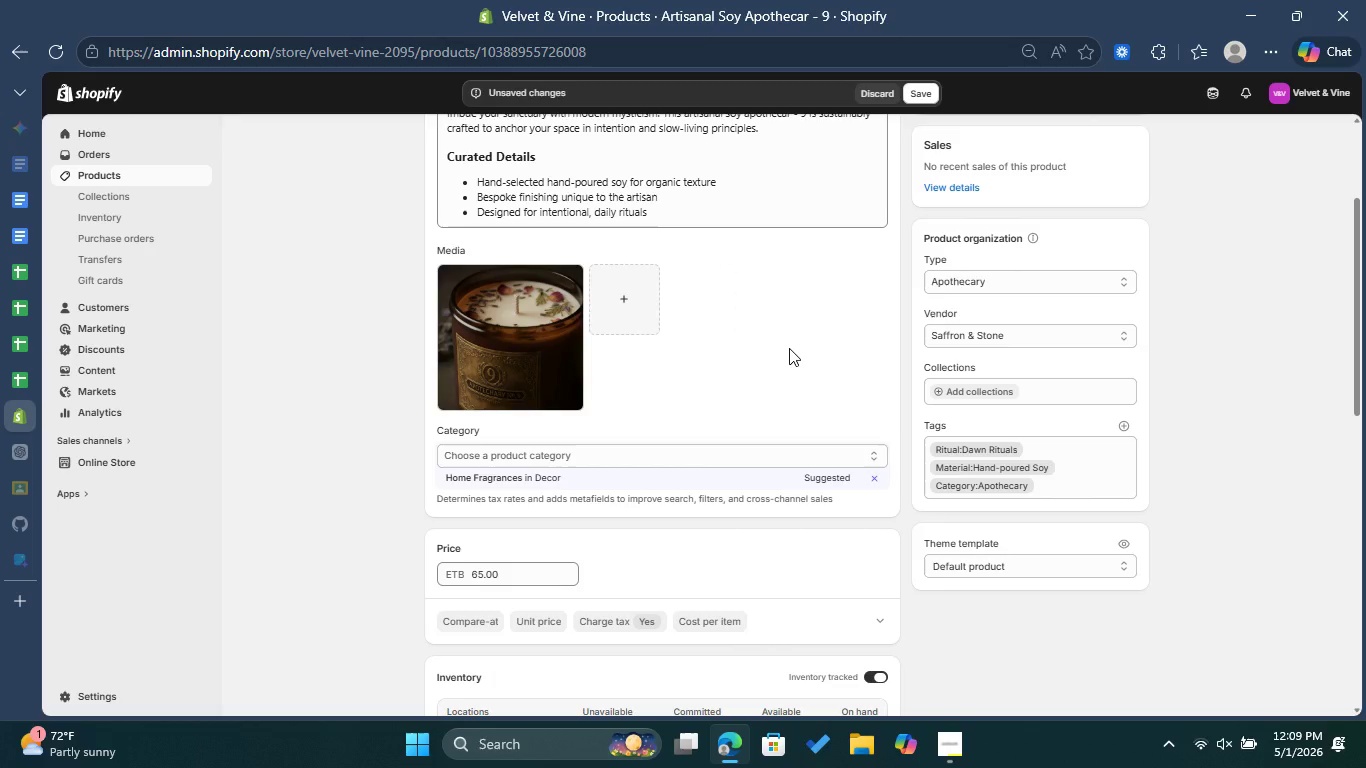 
scroll: coordinate [789, 348], scroll_direction: down, amount: 1.0
 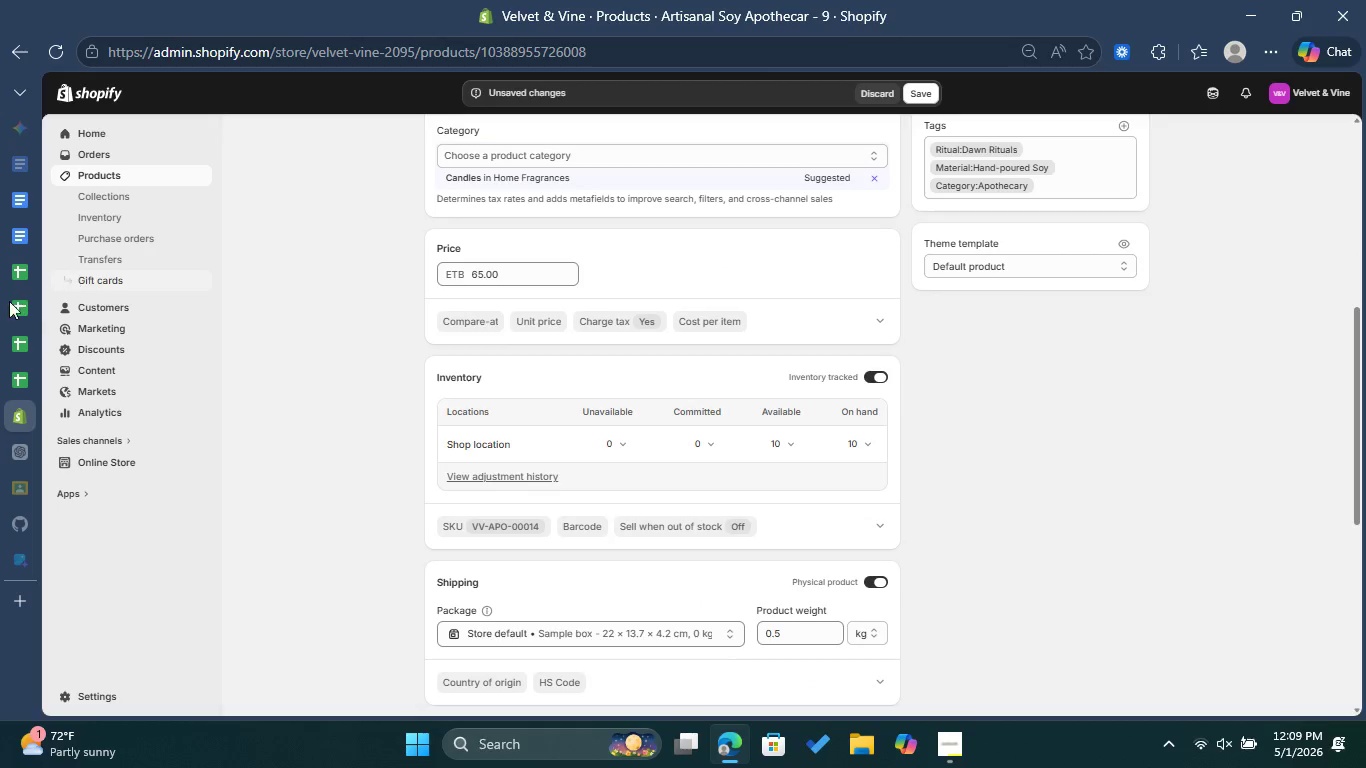 
left_click([9, 301])
 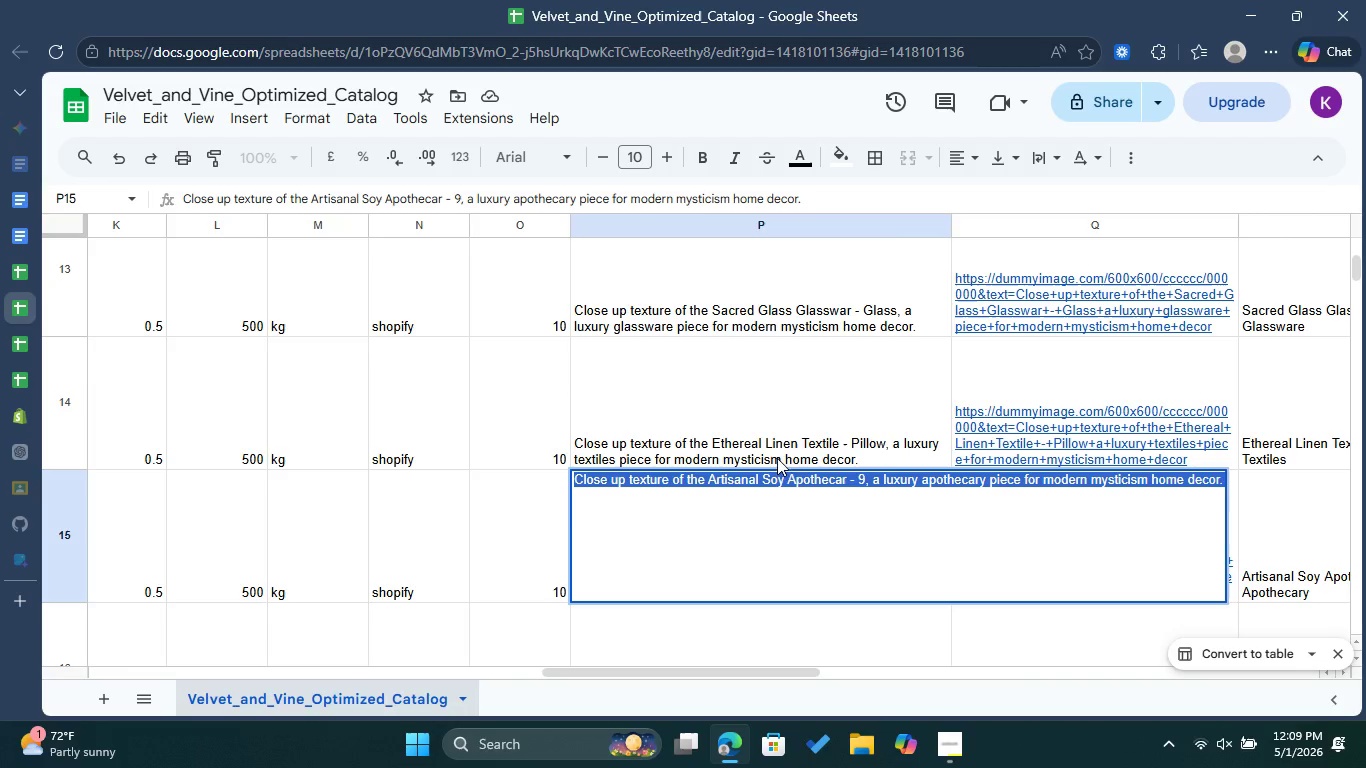 
double_click([641, 498])
 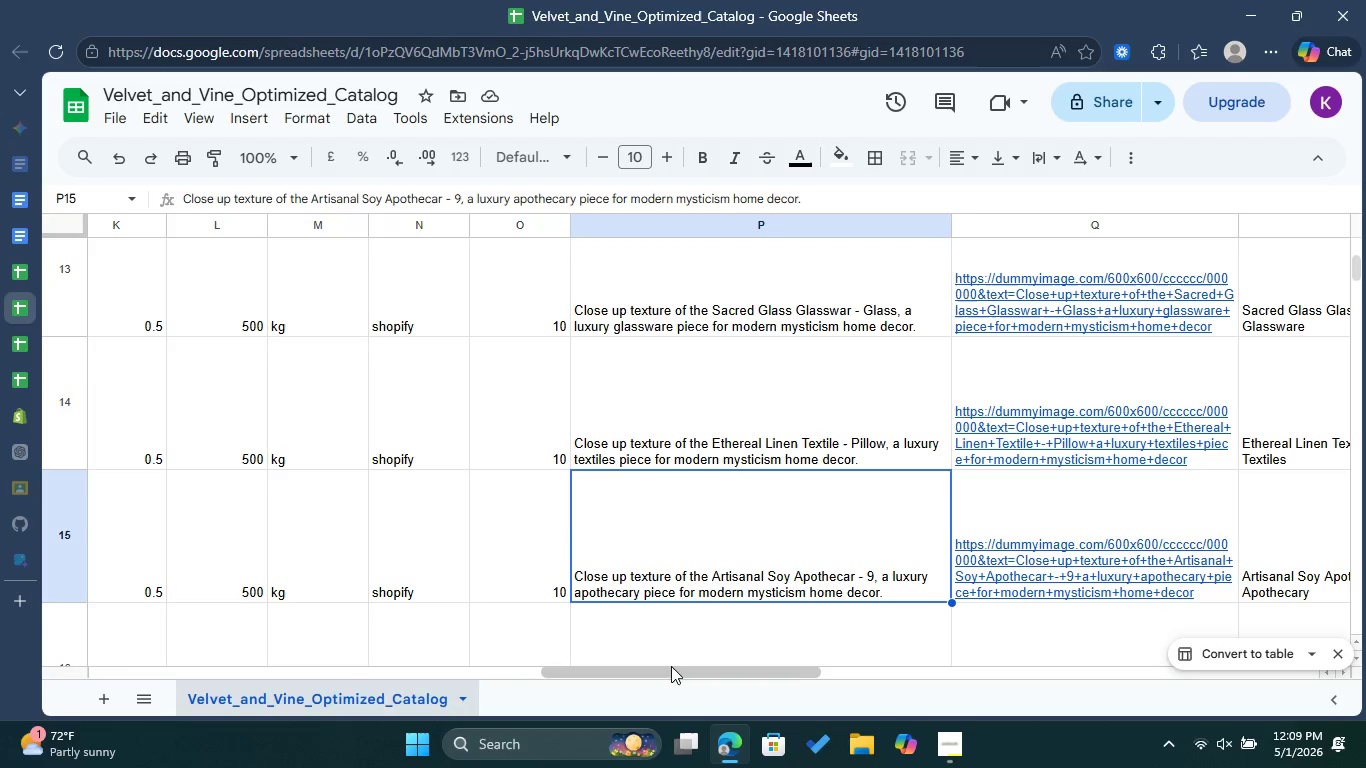 
left_click_drag(start_coordinate=[671, 666], to_coordinate=[884, 670])
 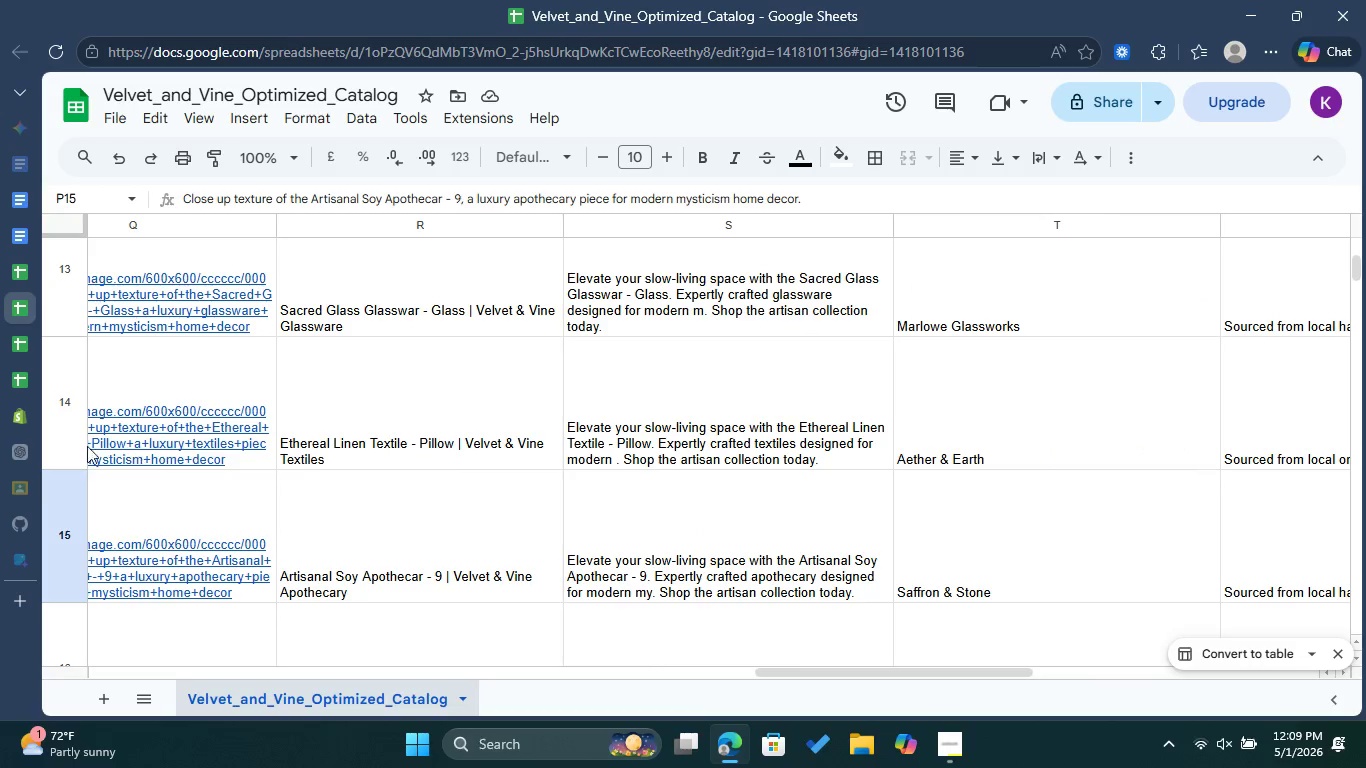 
left_click([10, 406])
 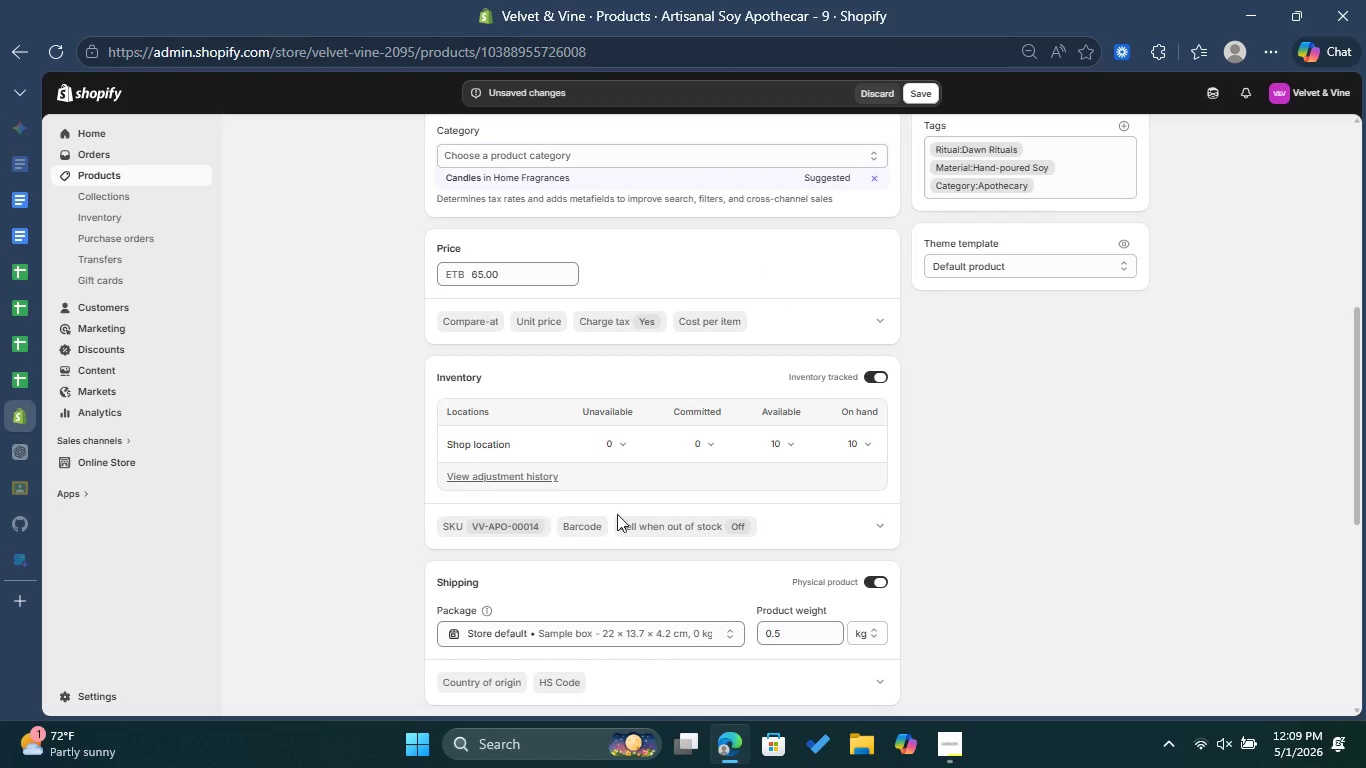 
scroll: coordinate [674, 510], scroll_direction: down, amount: 9.0
 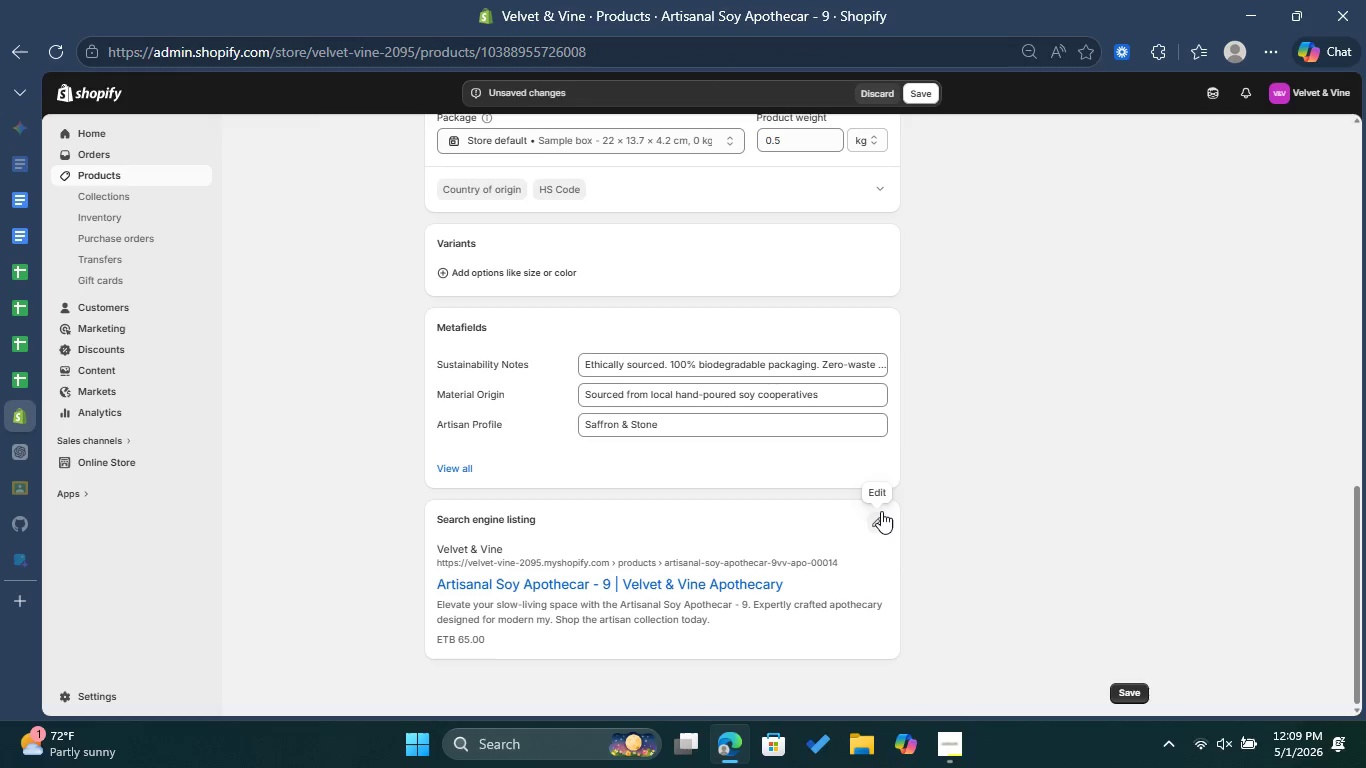 
left_click([882, 512])
 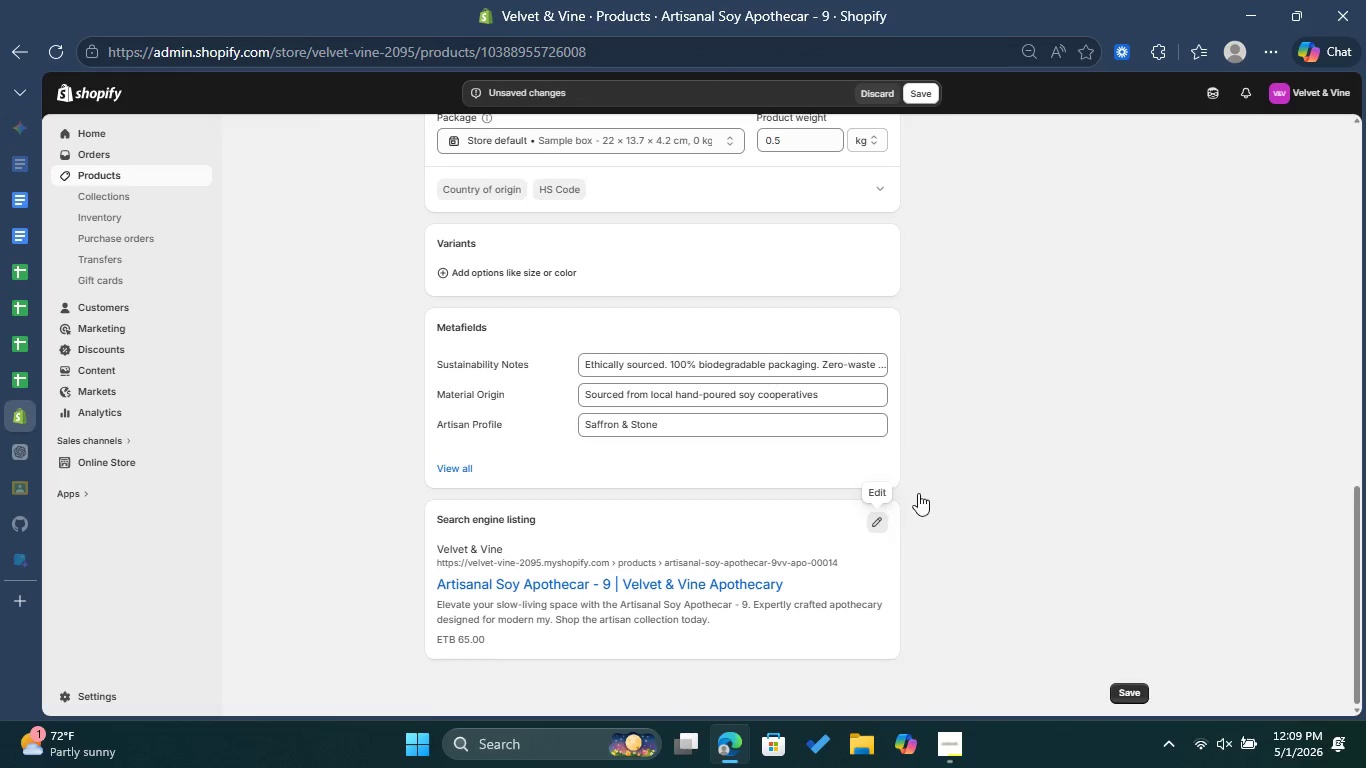 
scroll: coordinate [924, 487], scroll_direction: down, amount: 4.0
 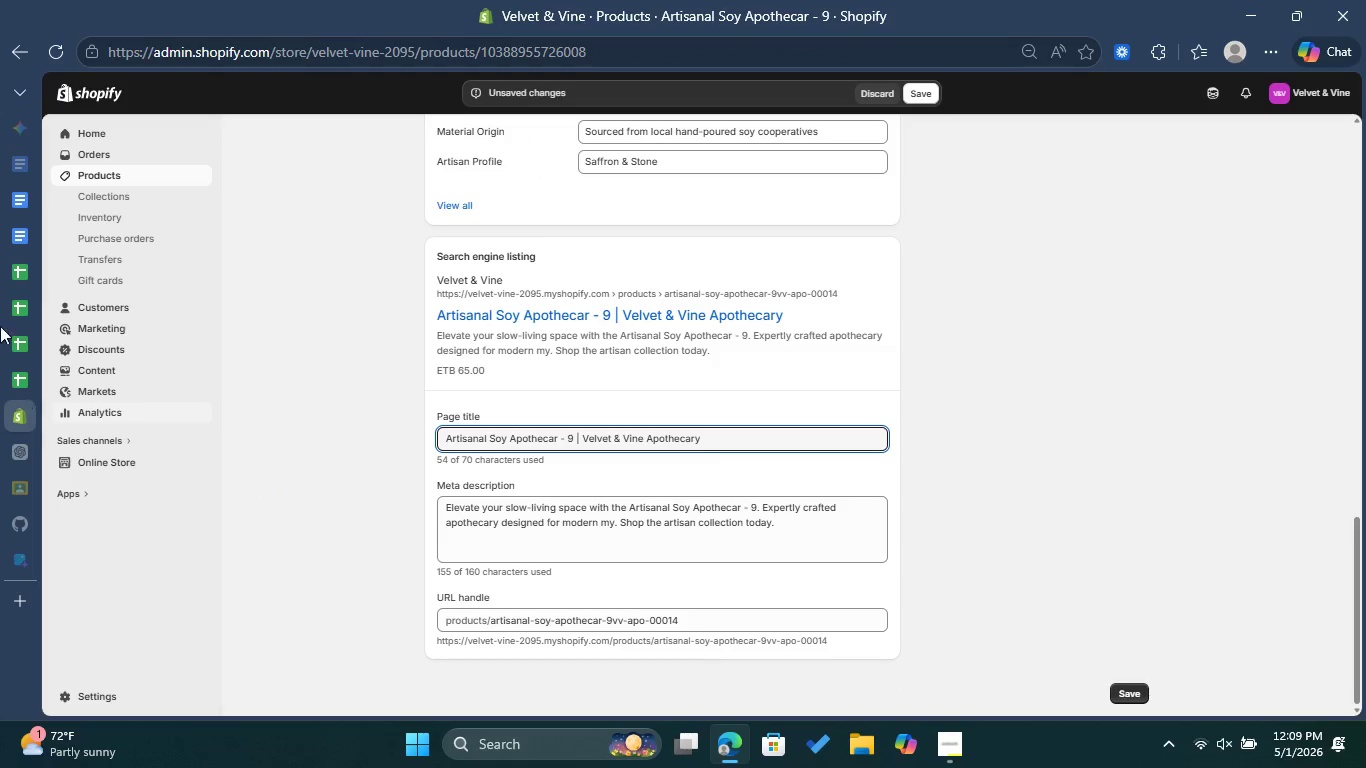 
left_click([12, 296])
 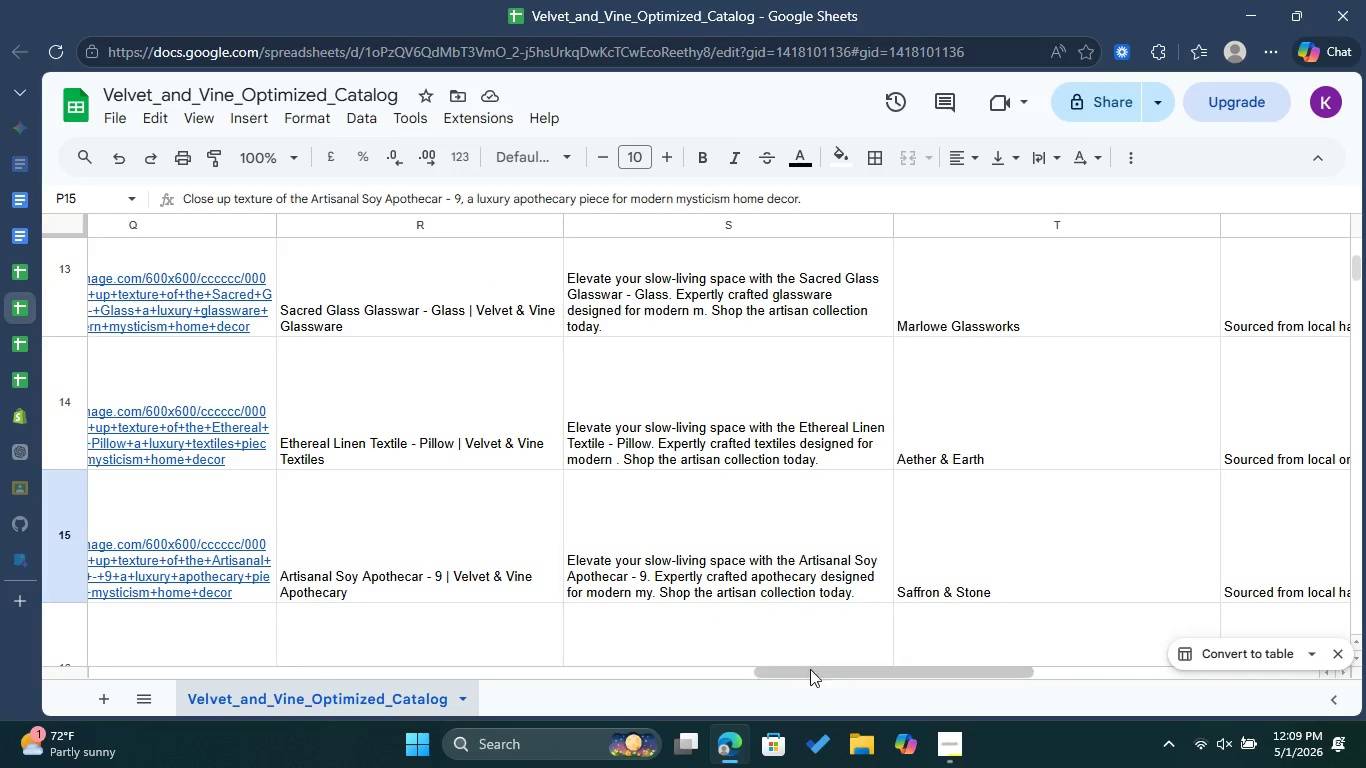 
left_click_drag(start_coordinate=[821, 672], to_coordinate=[907, 665])
 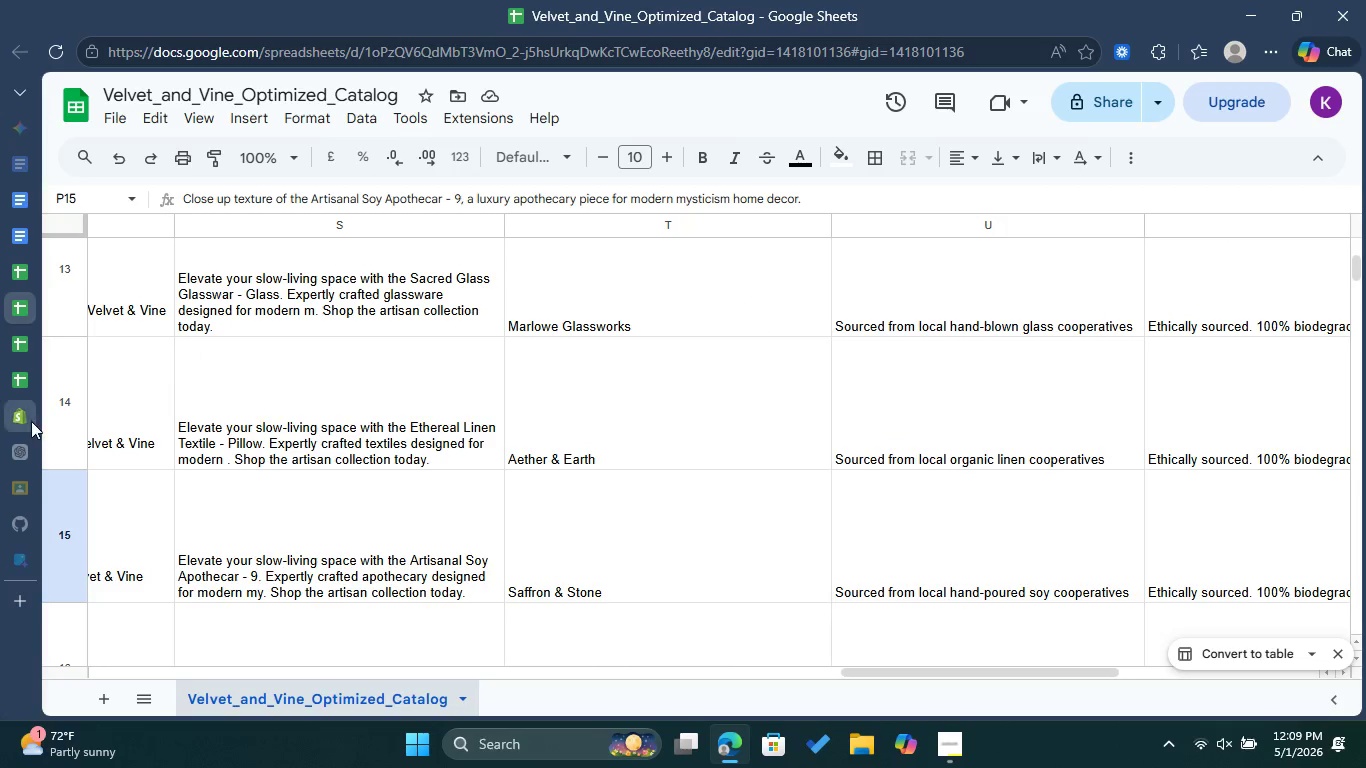 
left_click([27, 420])
 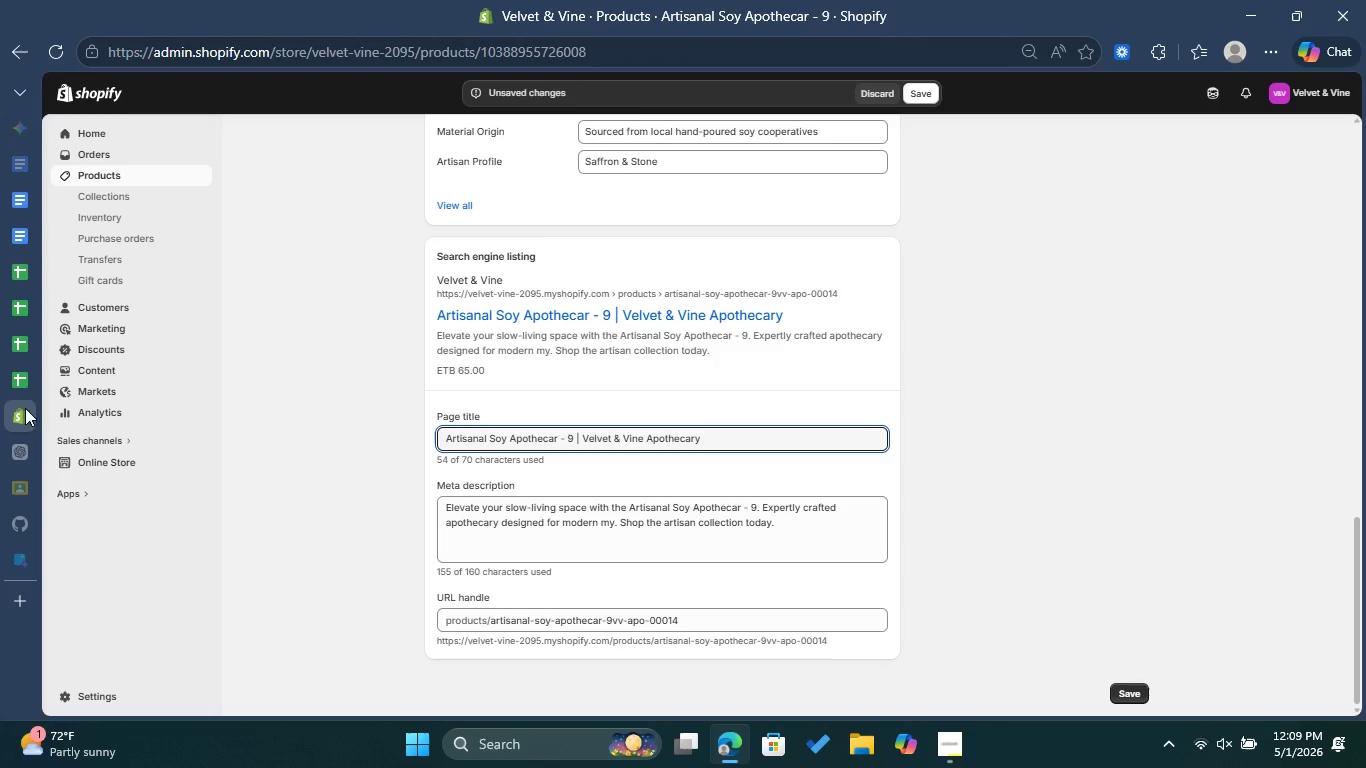 
left_click([22, 315])
 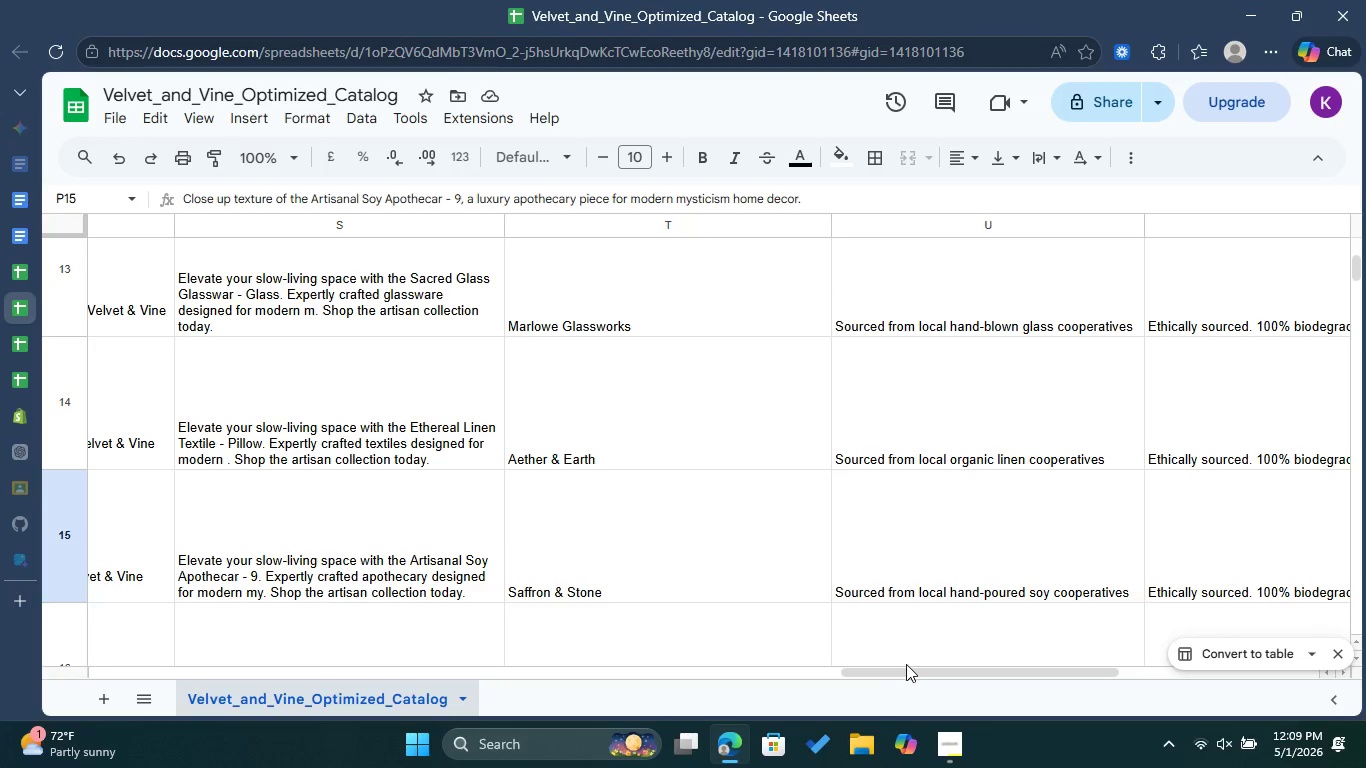 
left_click_drag(start_coordinate=[911, 668], to_coordinate=[895, 656])
 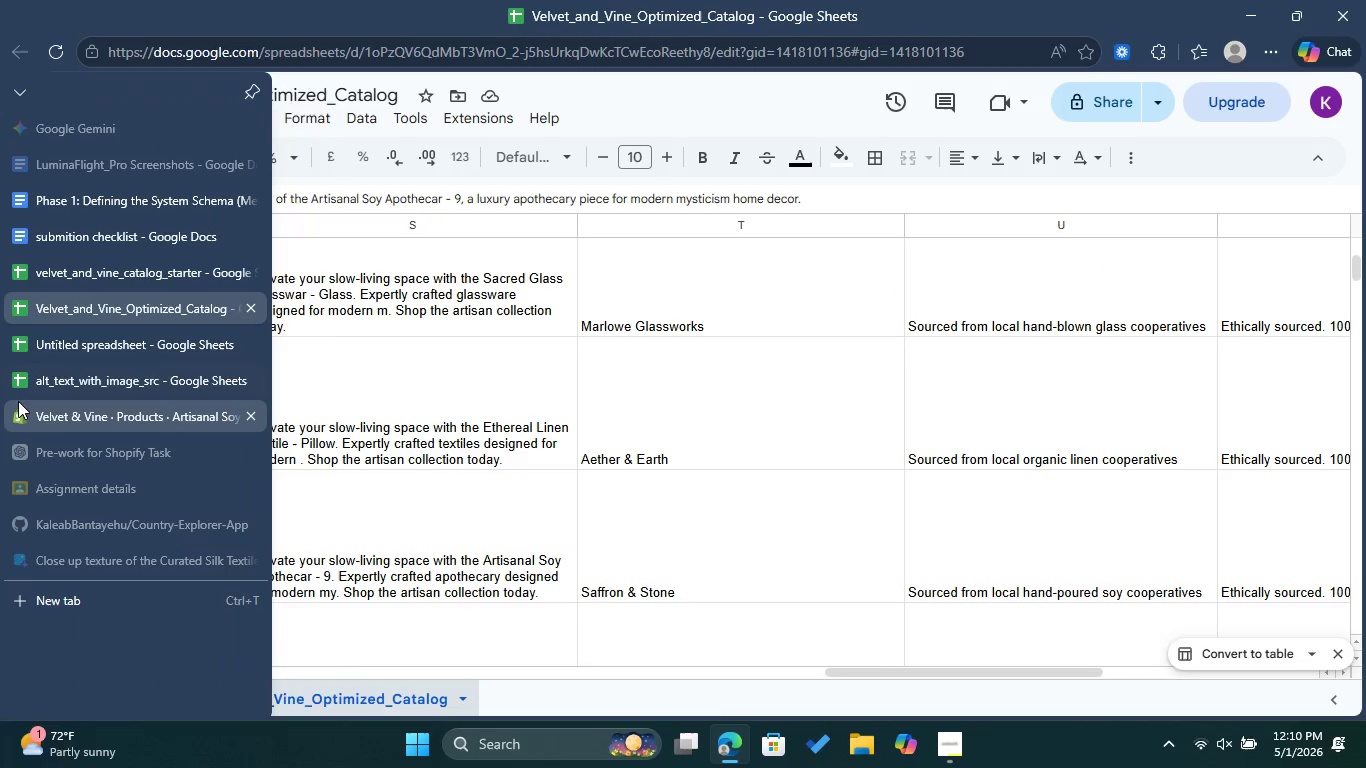 
left_click([18, 401])
 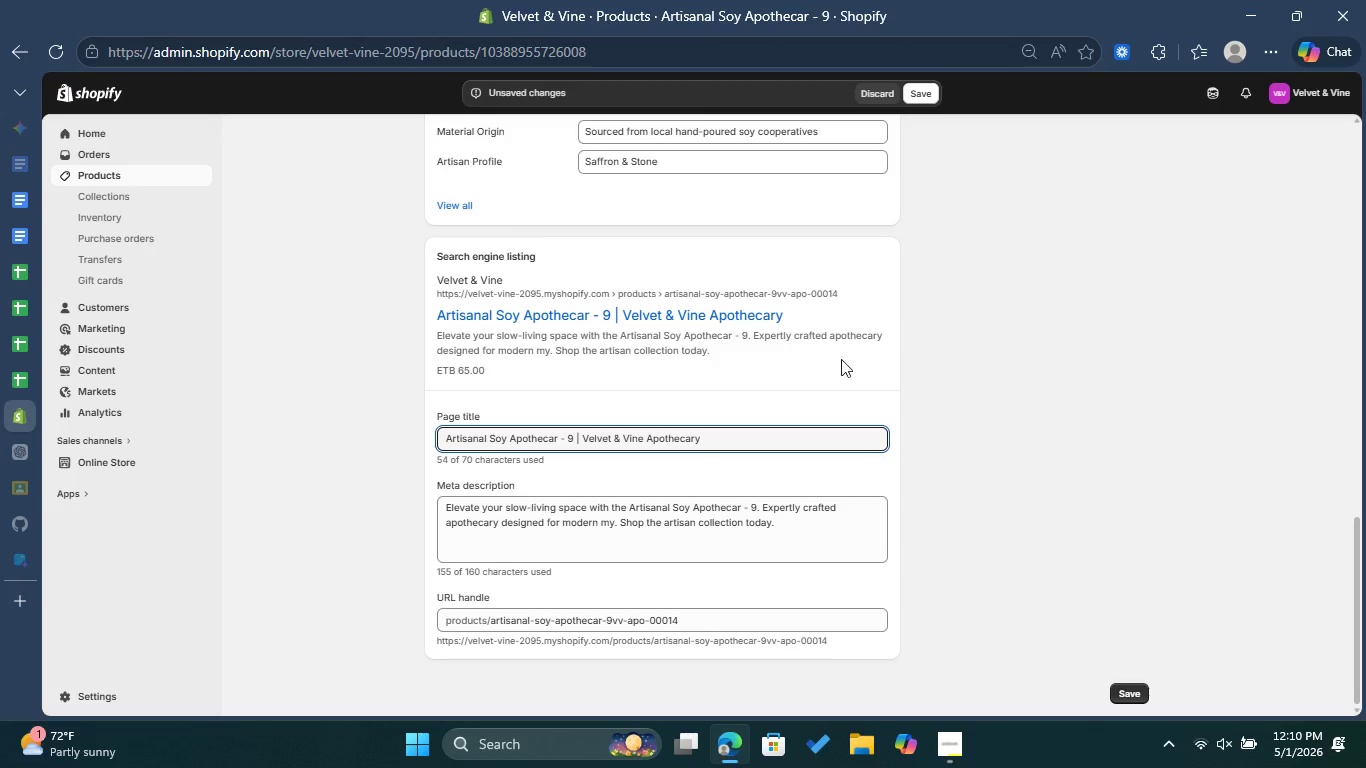 
scroll: coordinate [888, 401], scroll_direction: up, amount: 14.0
 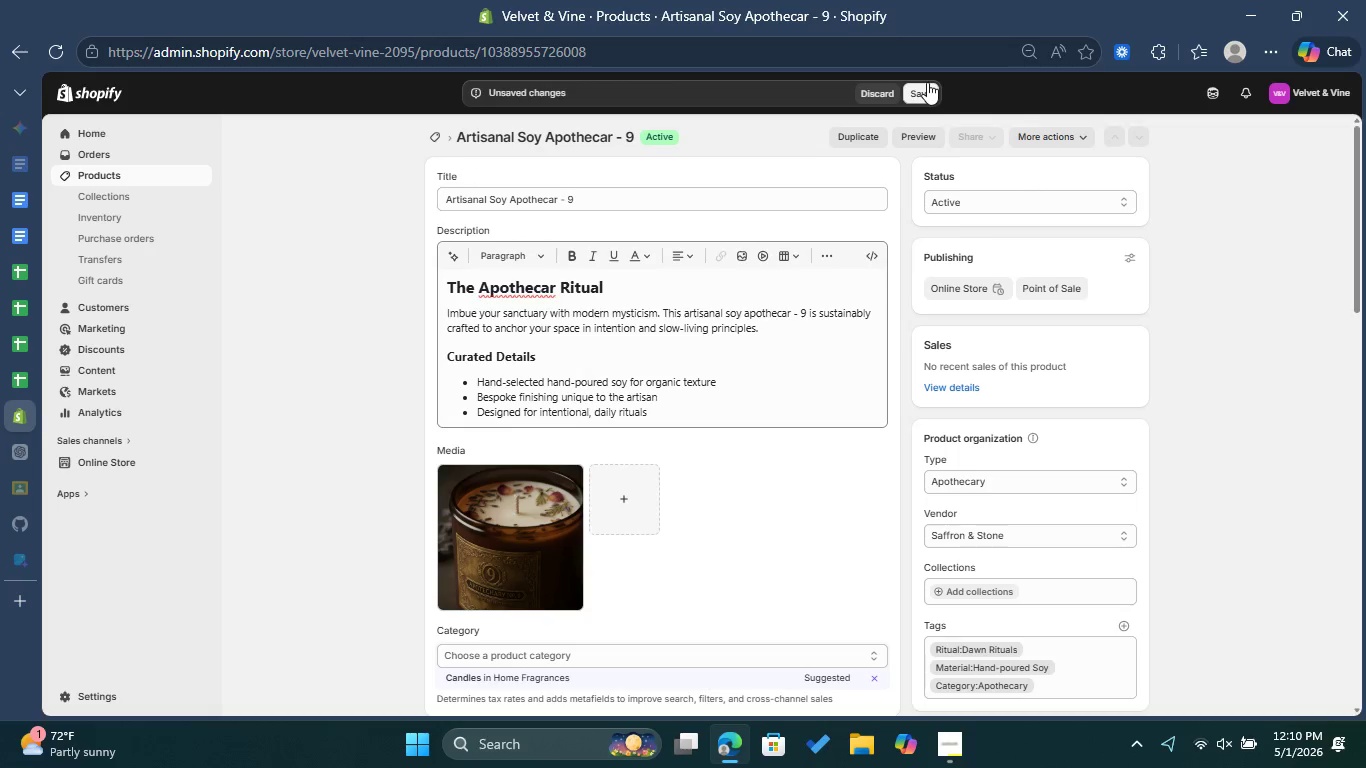 
left_click([926, 82])
 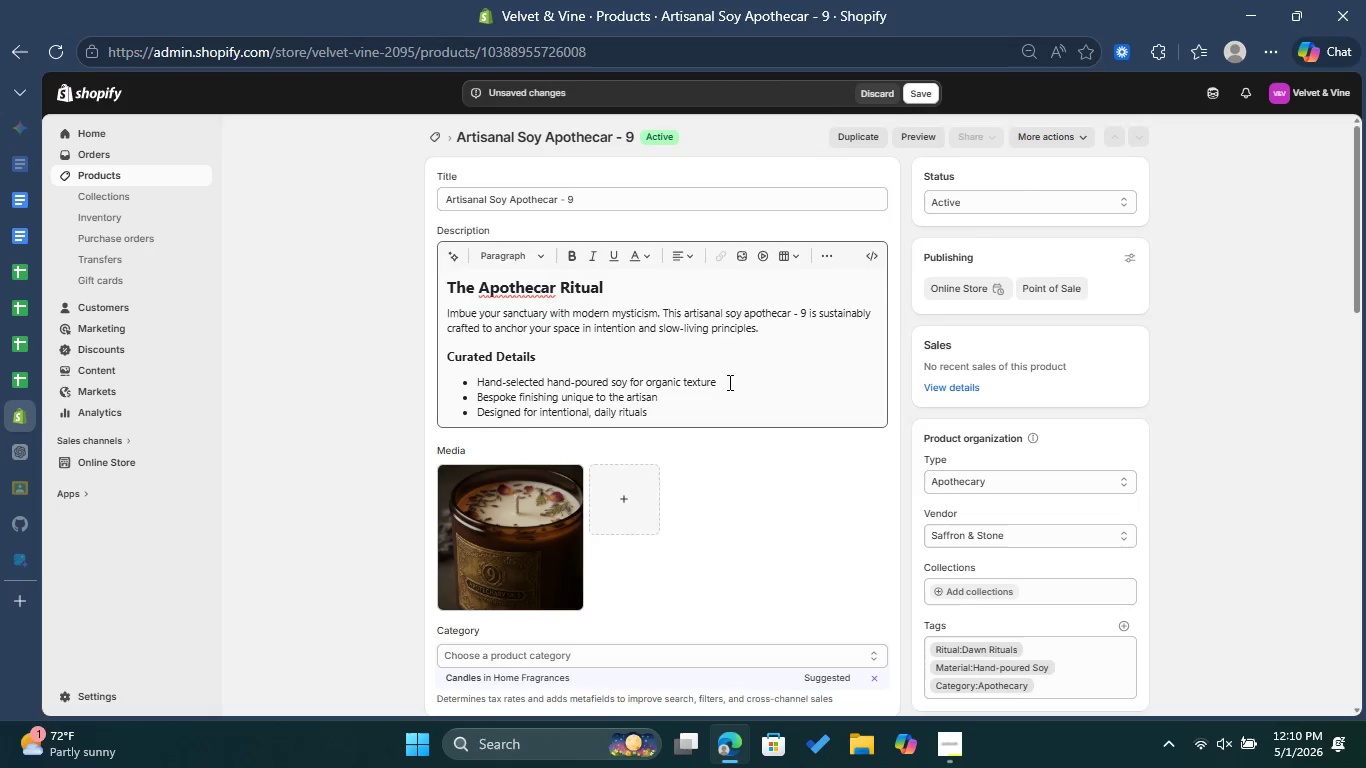 
wait(7.23)
 